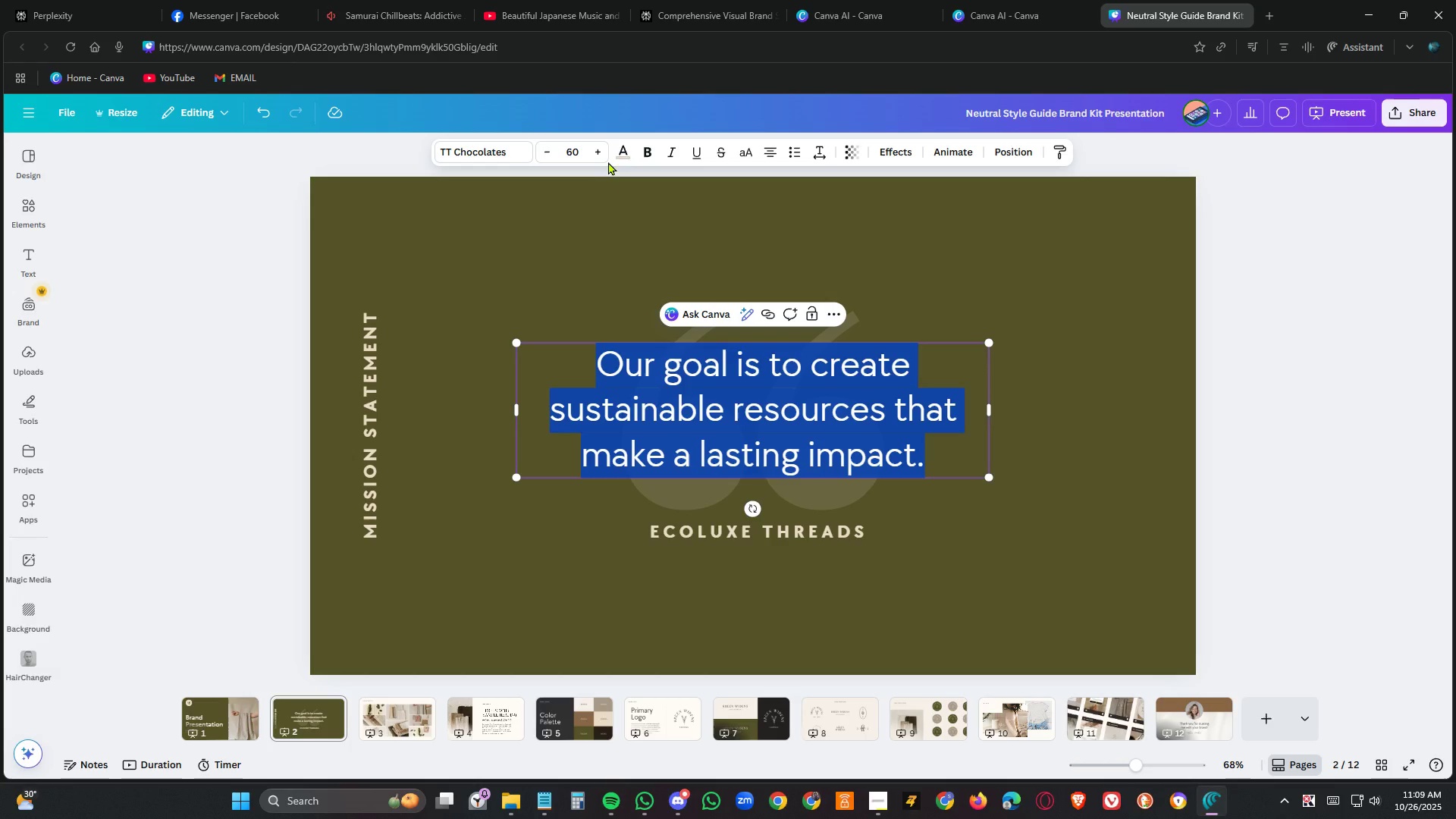 
left_click([627, 153])
 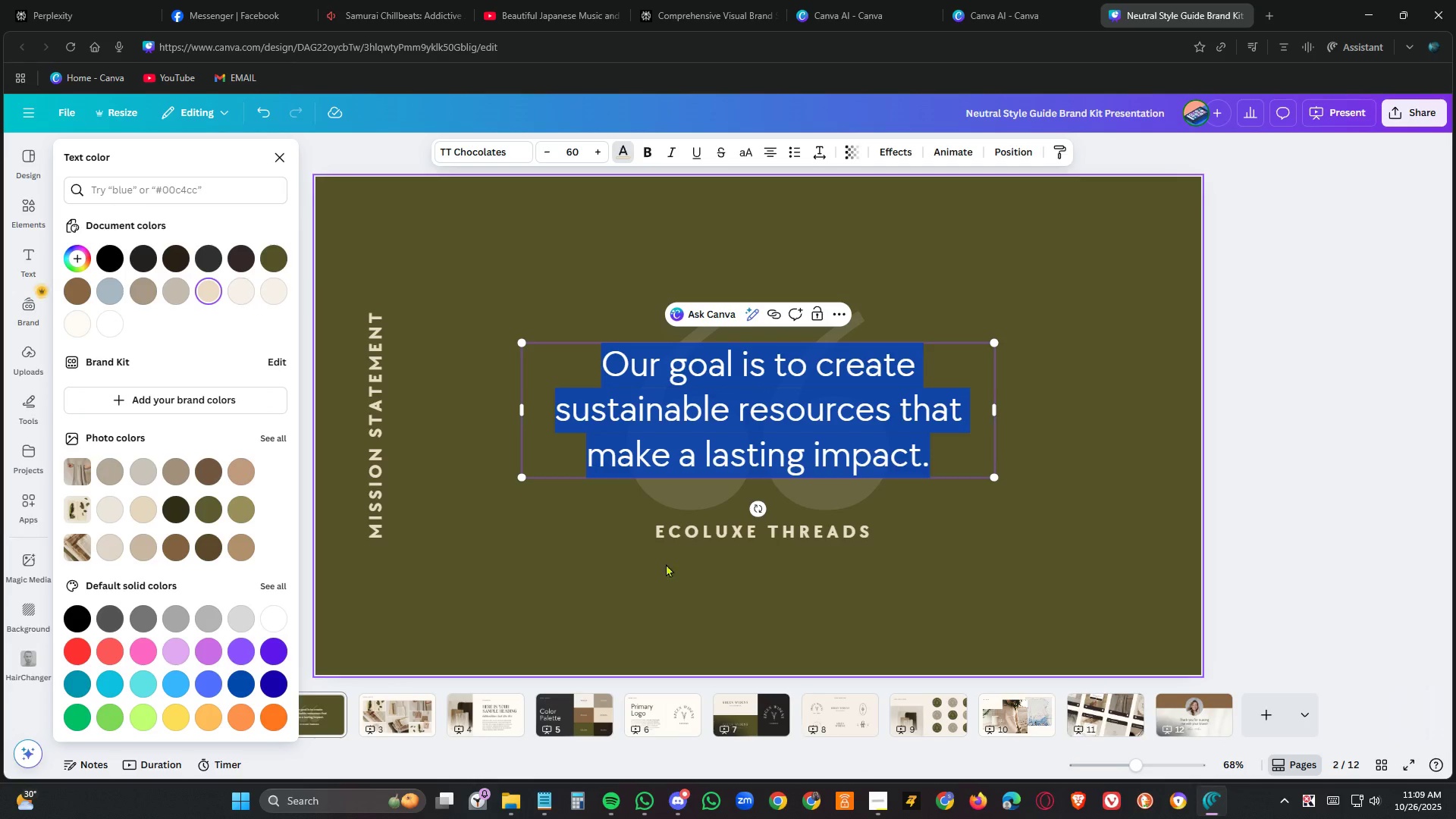 
left_click([739, 585])
 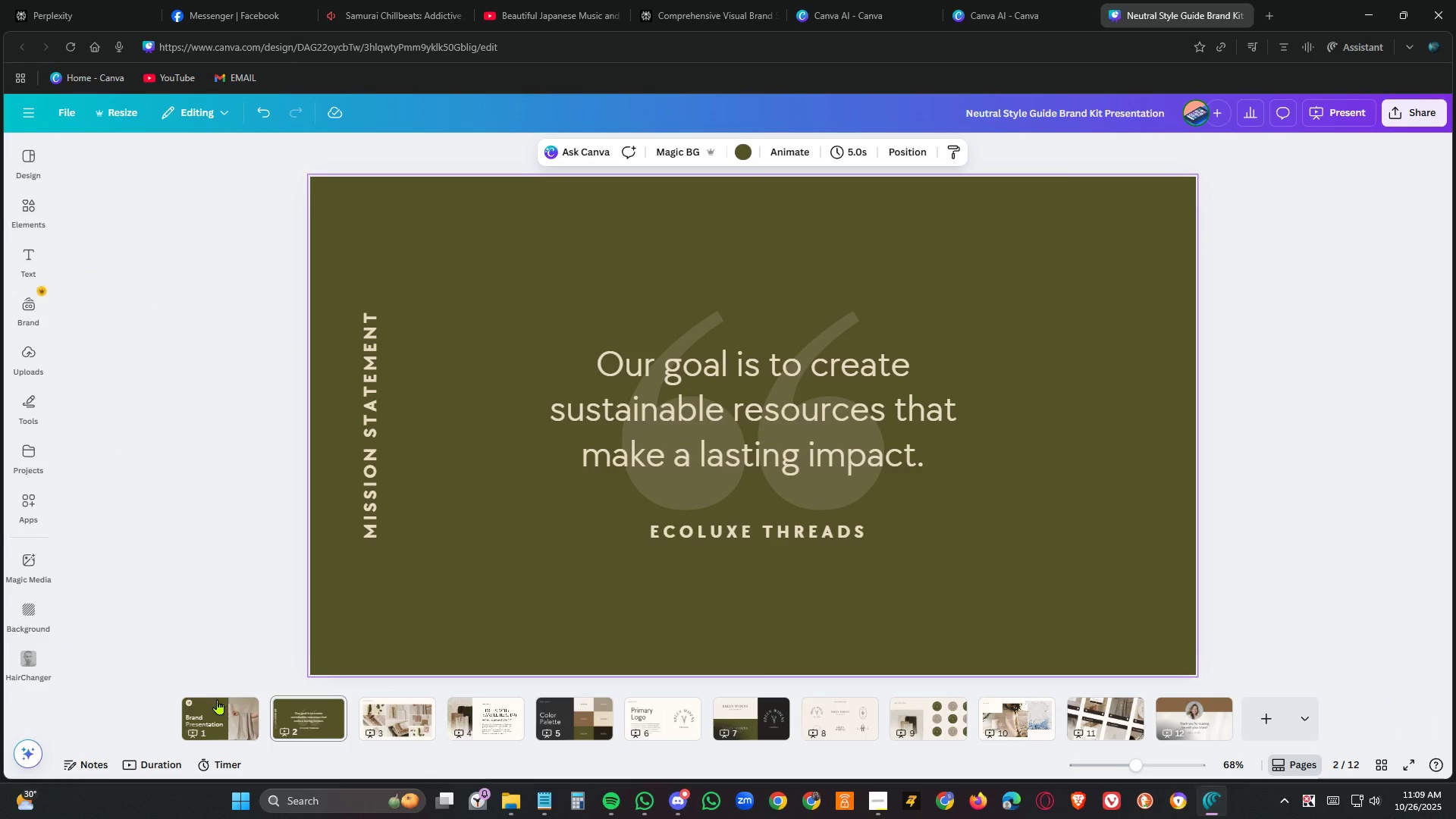 
left_click([220, 708])
 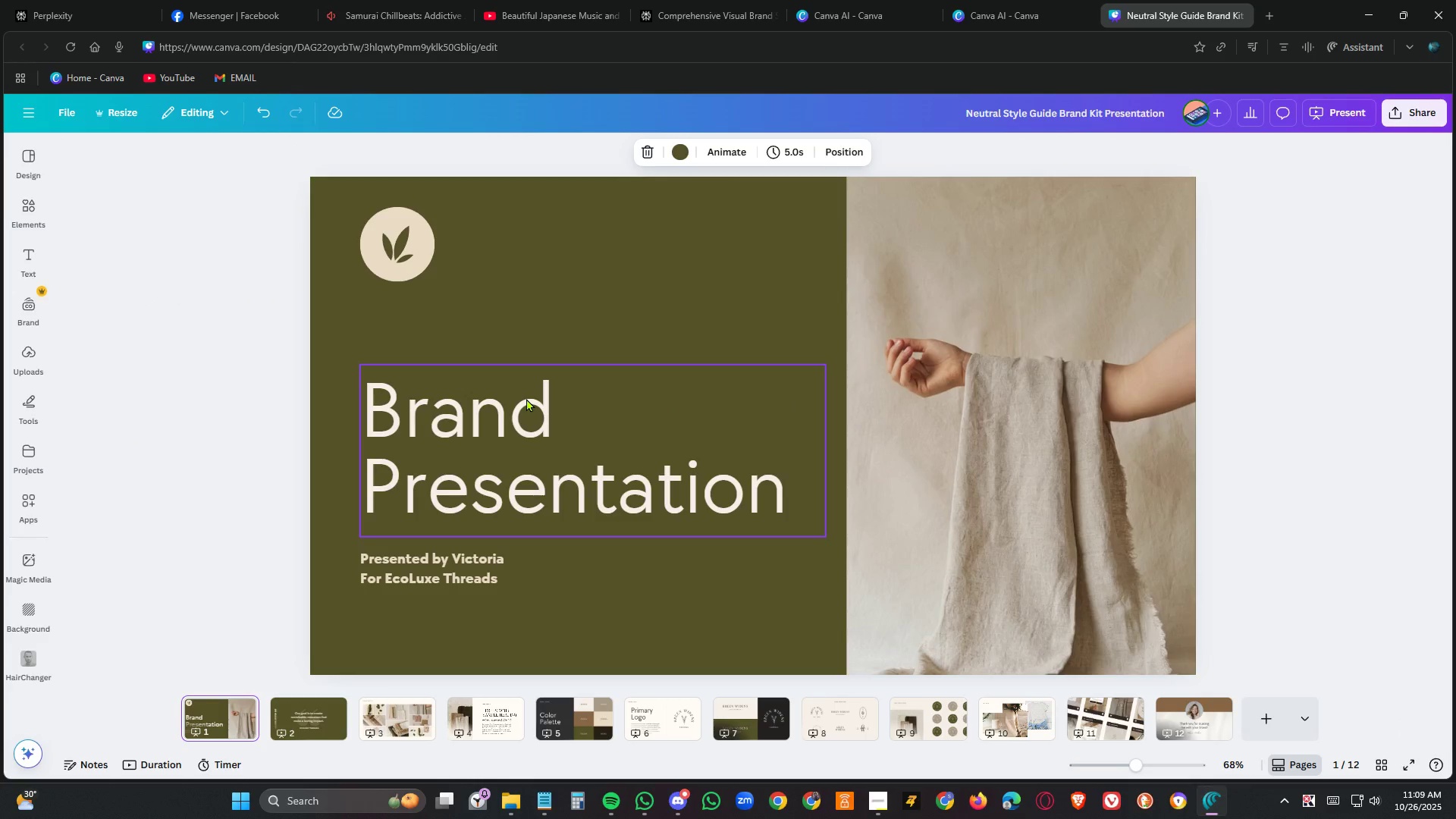 
double_click([526, 398])
 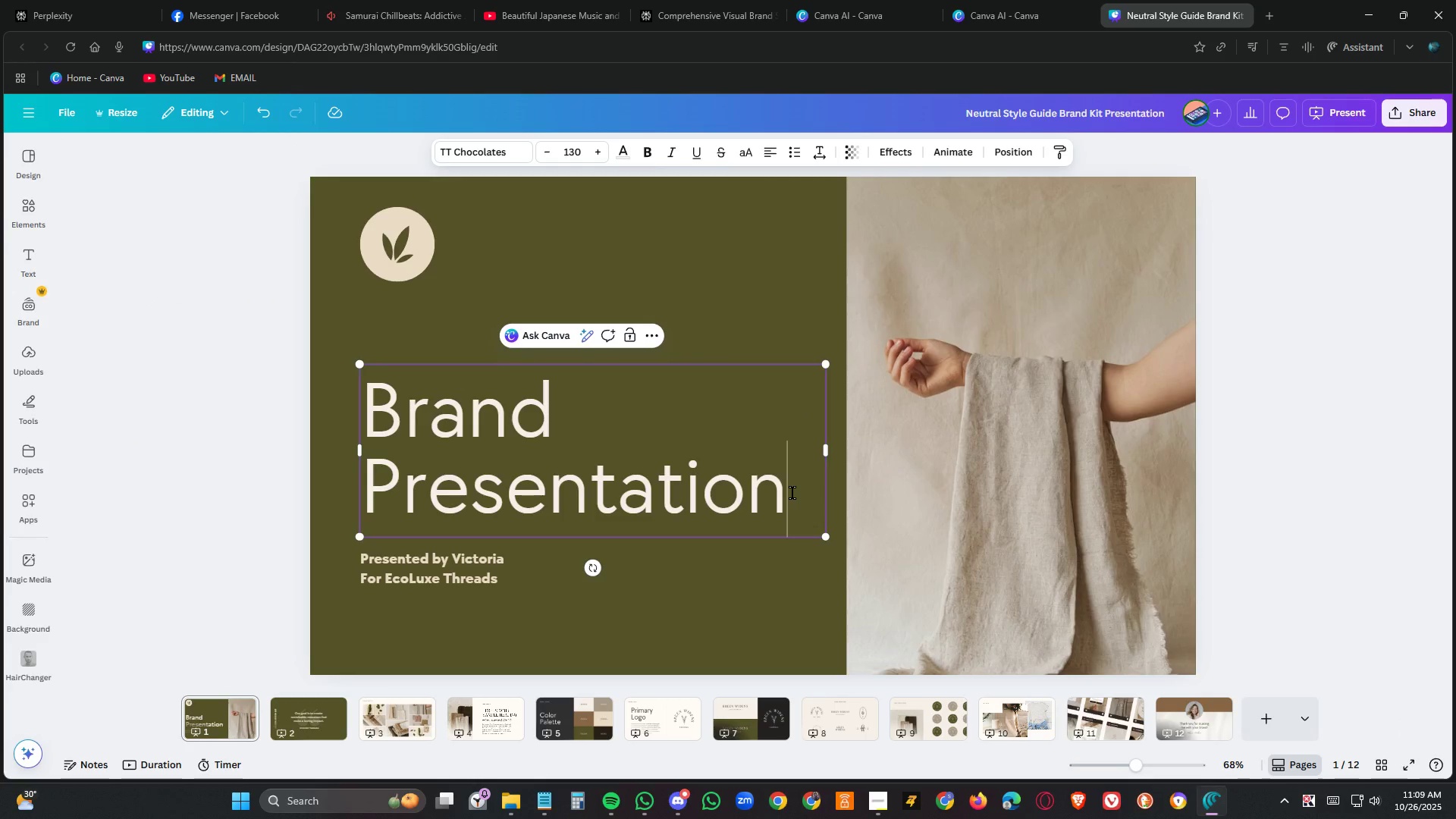 
triple_click([794, 490])
 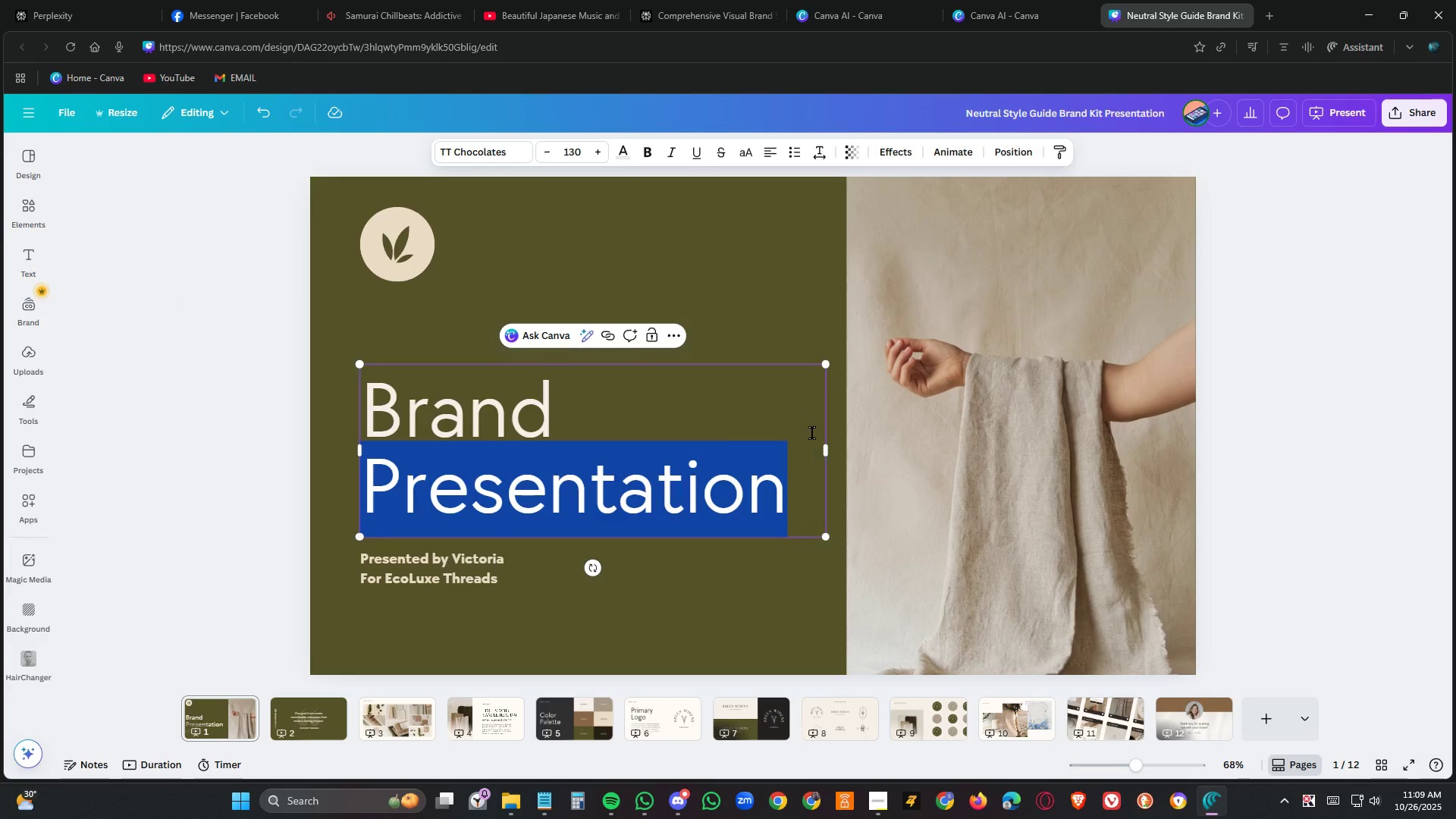 
left_click([811, 426])
 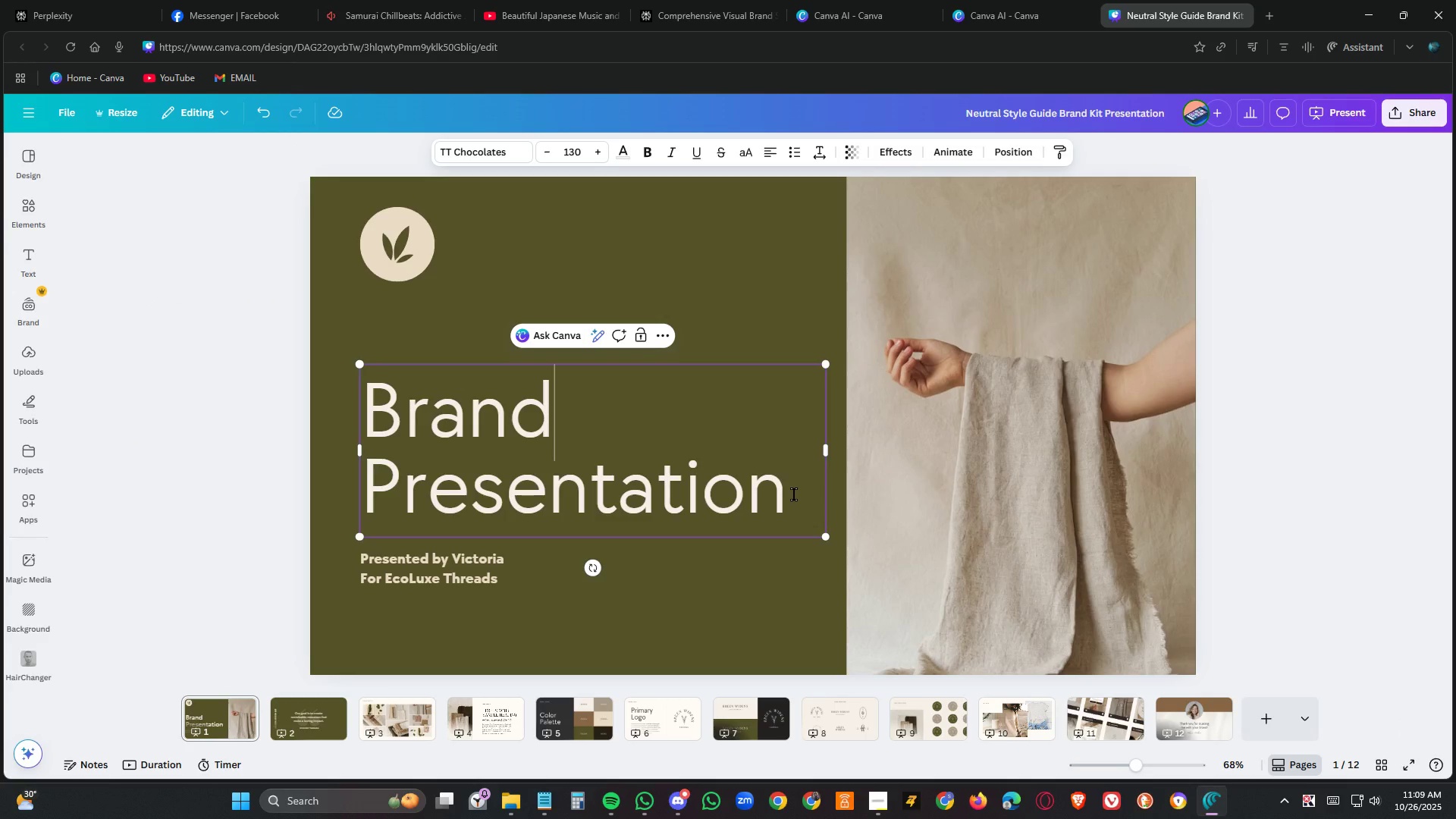 
left_click_drag(start_coordinate=[796, 495], to_coordinate=[359, 413])
 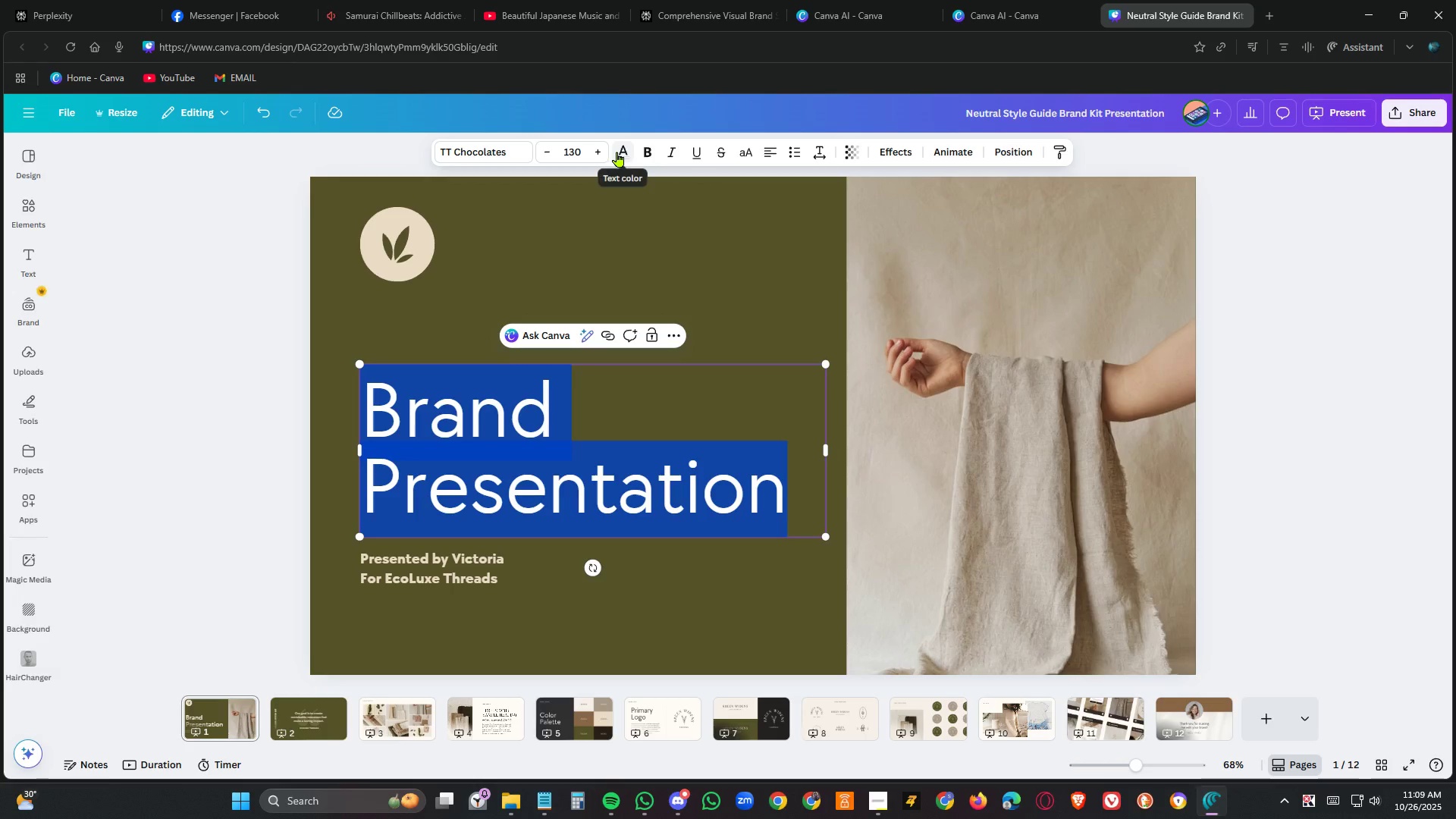 
left_click([618, 152])
 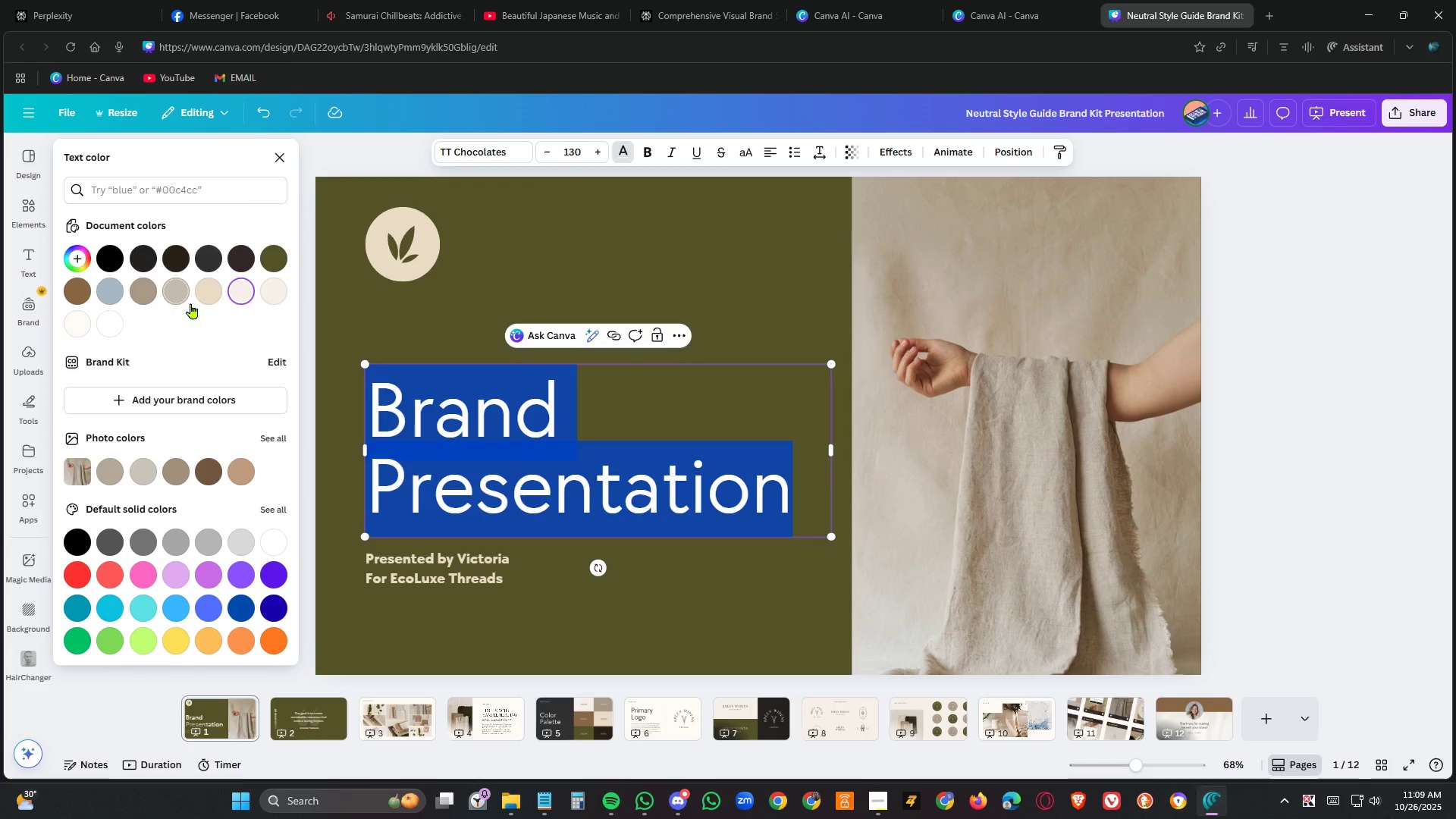 
left_click([207, 290])
 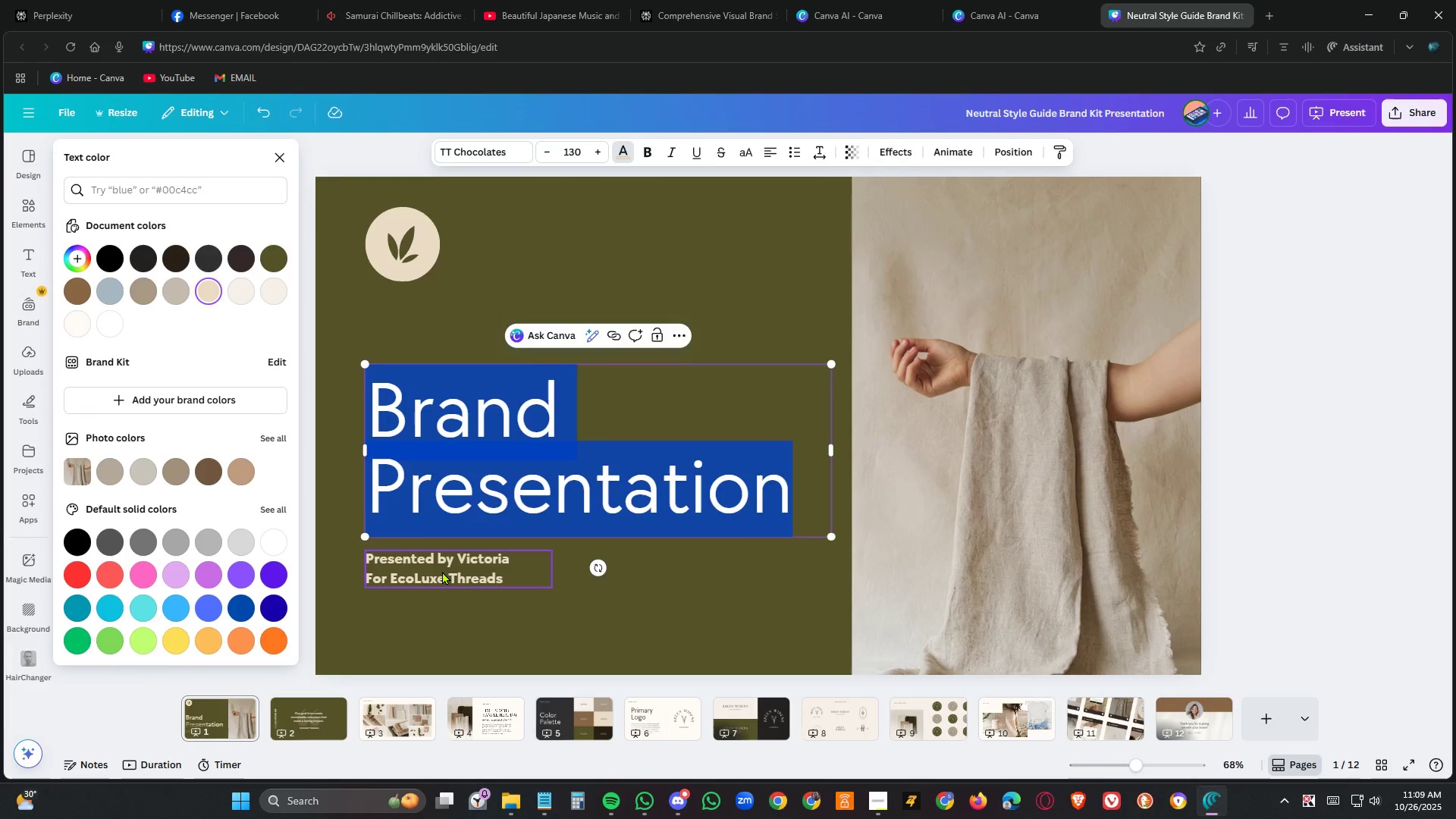 
double_click([442, 571])
 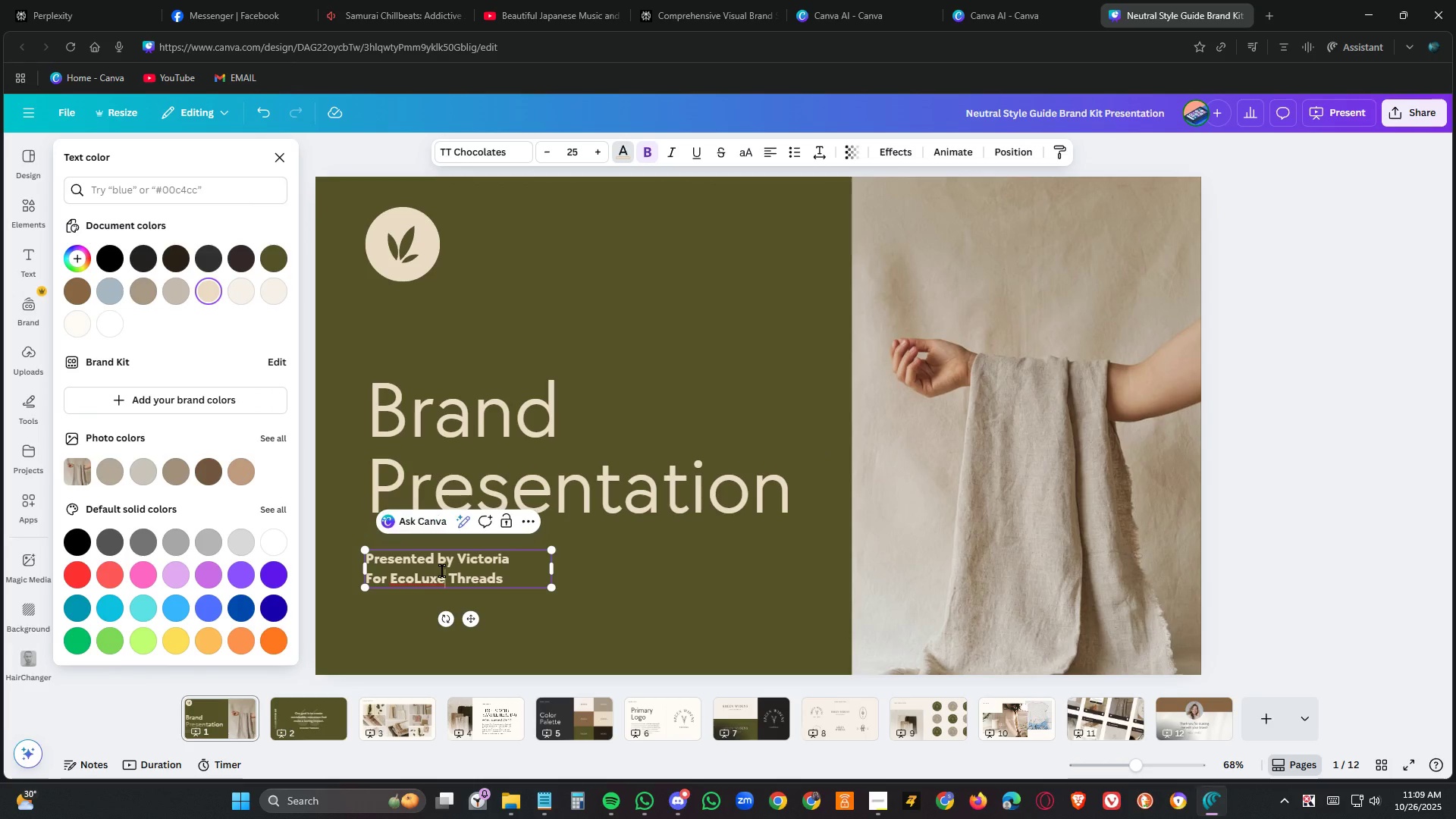 
triple_click([442, 571])
 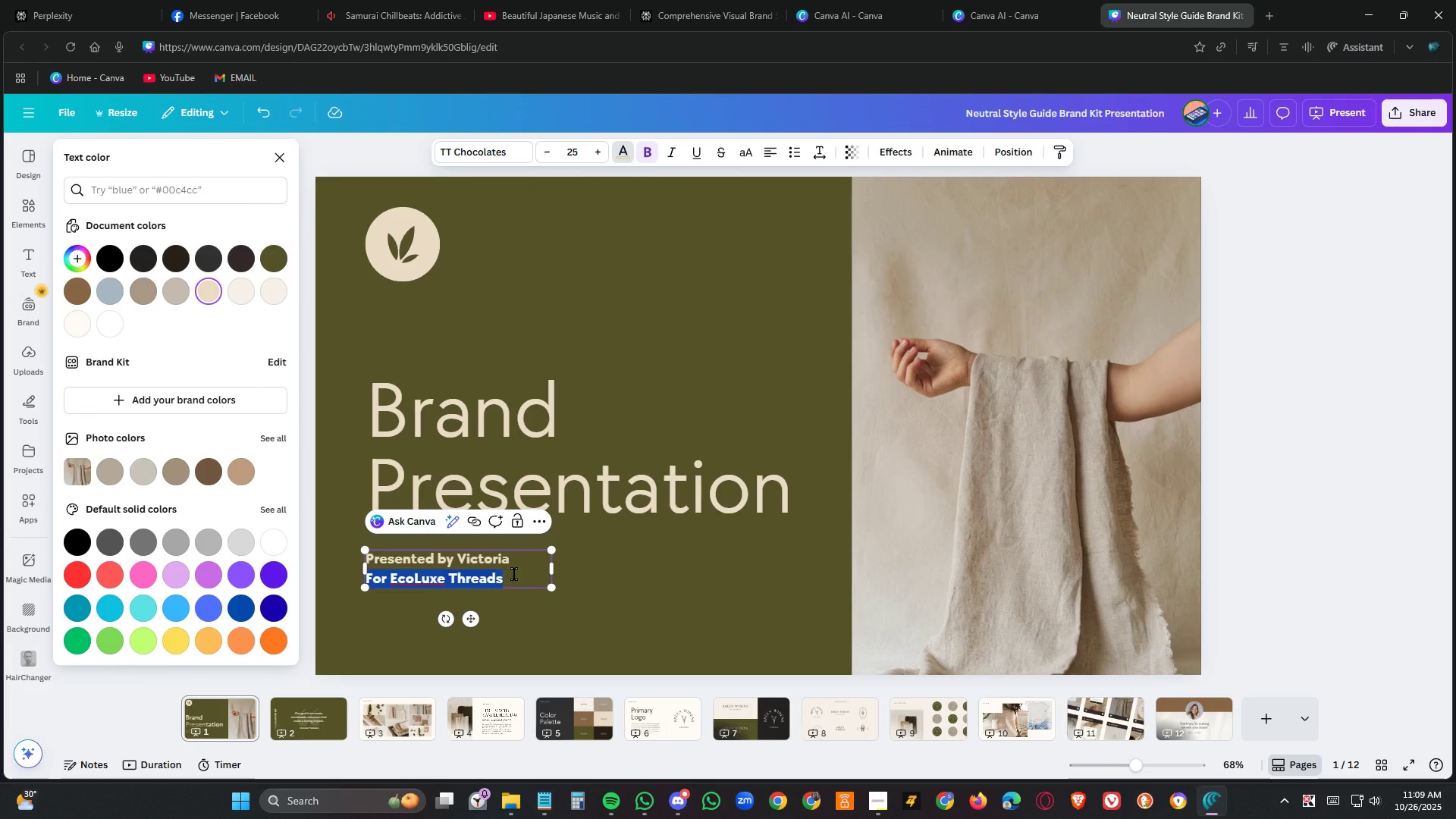 
left_click([532, 569])
 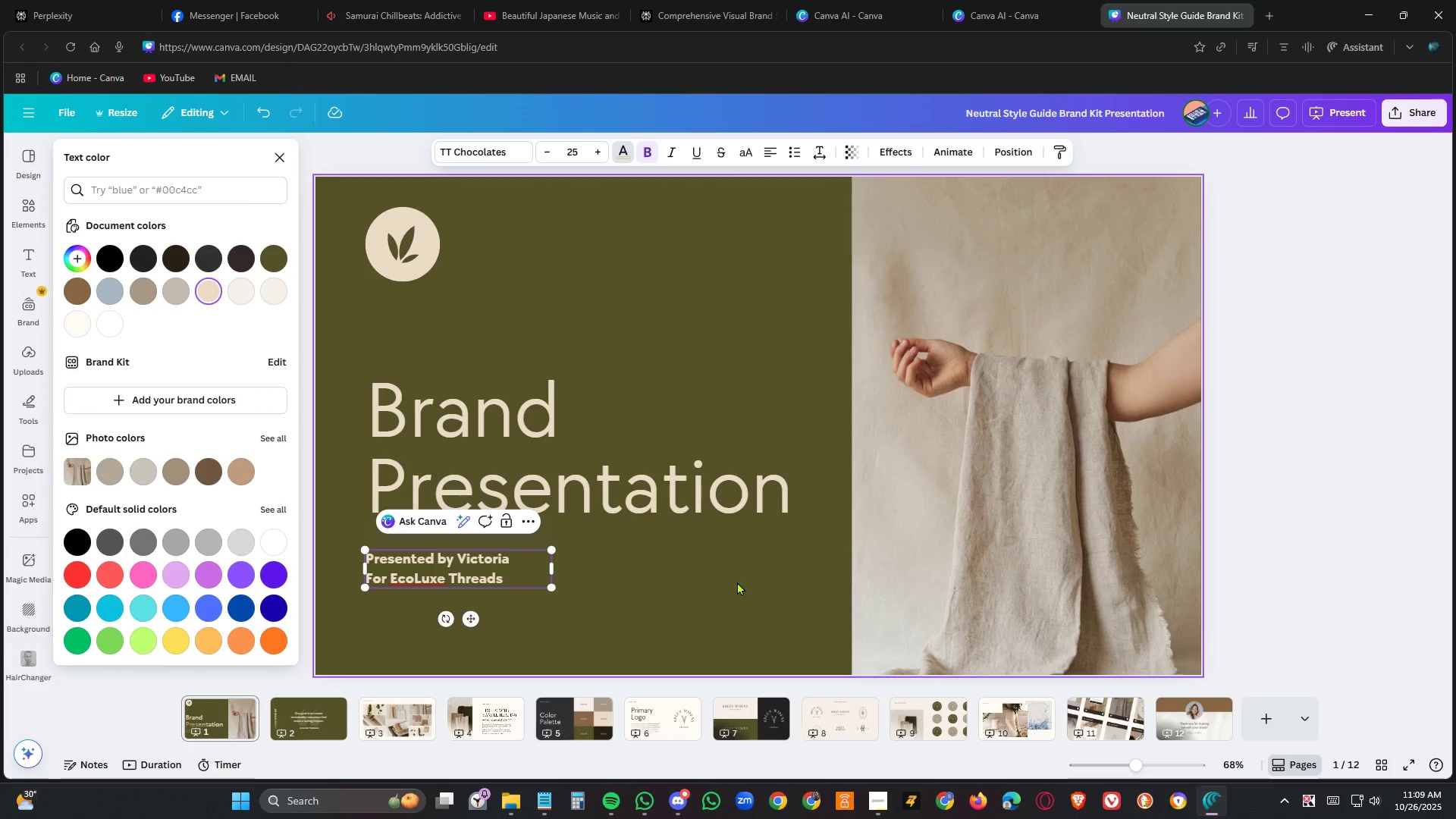 
left_click([740, 582])
 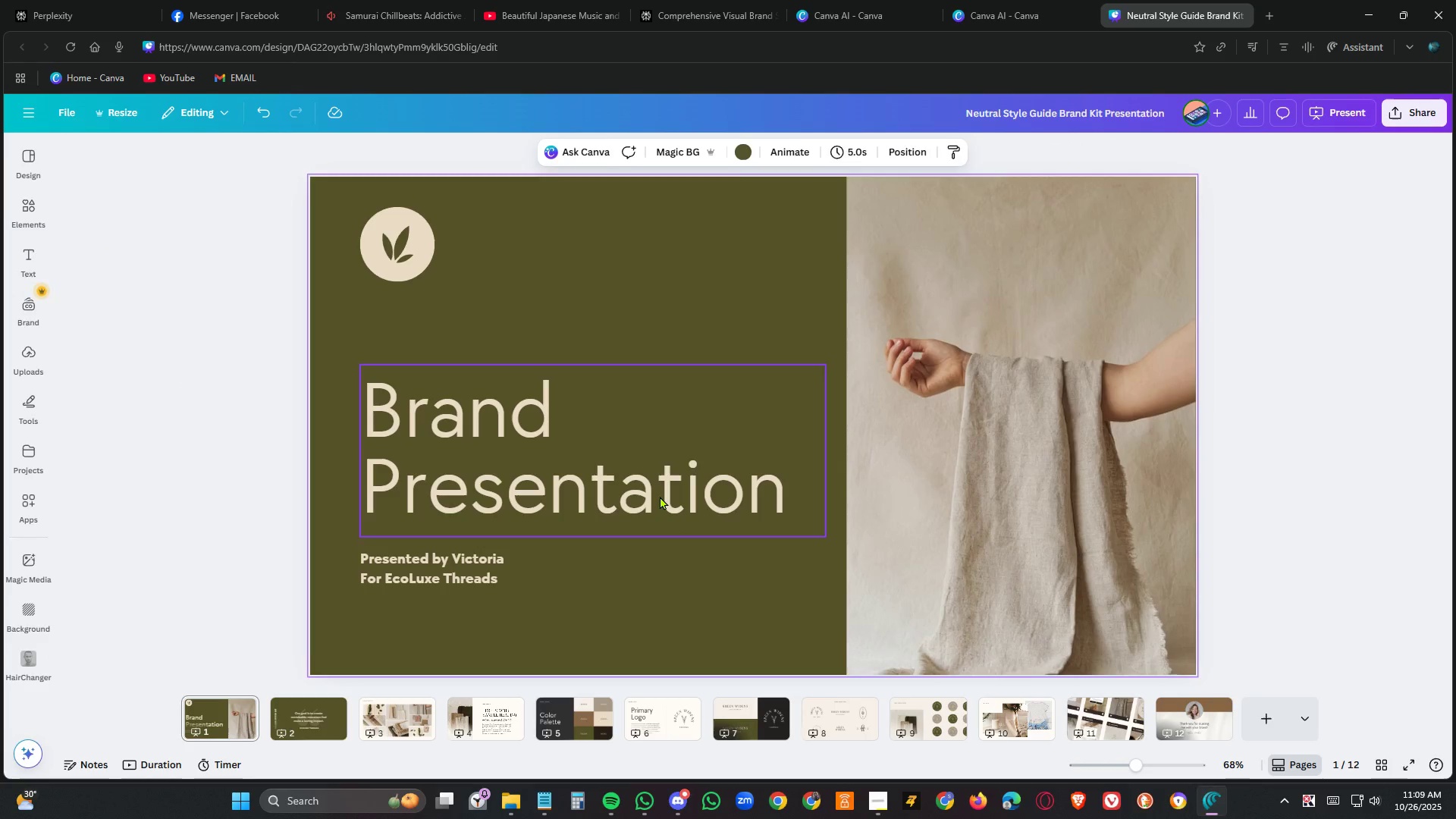 
double_click([660, 496])
 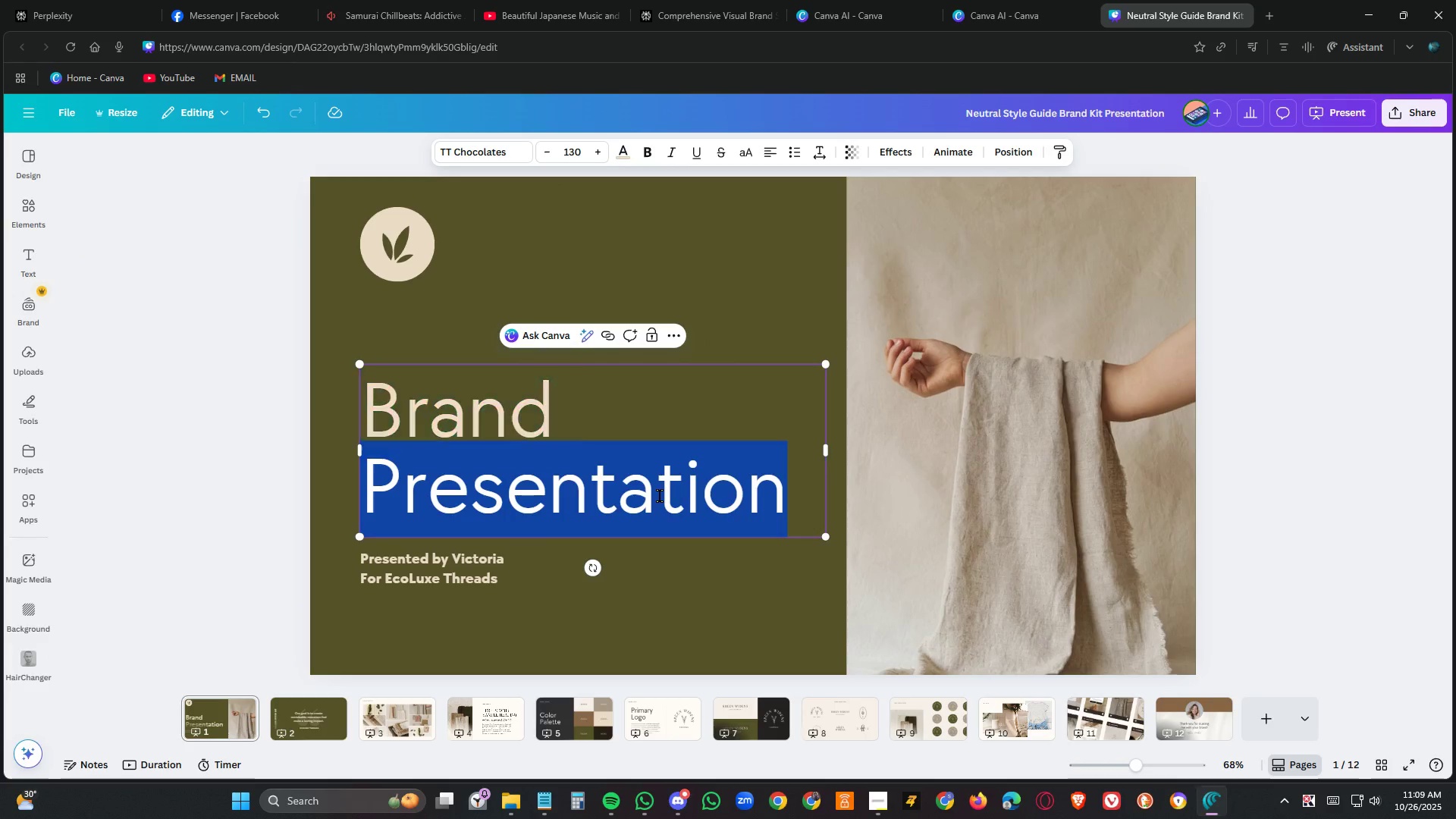 
triple_click([660, 496])
 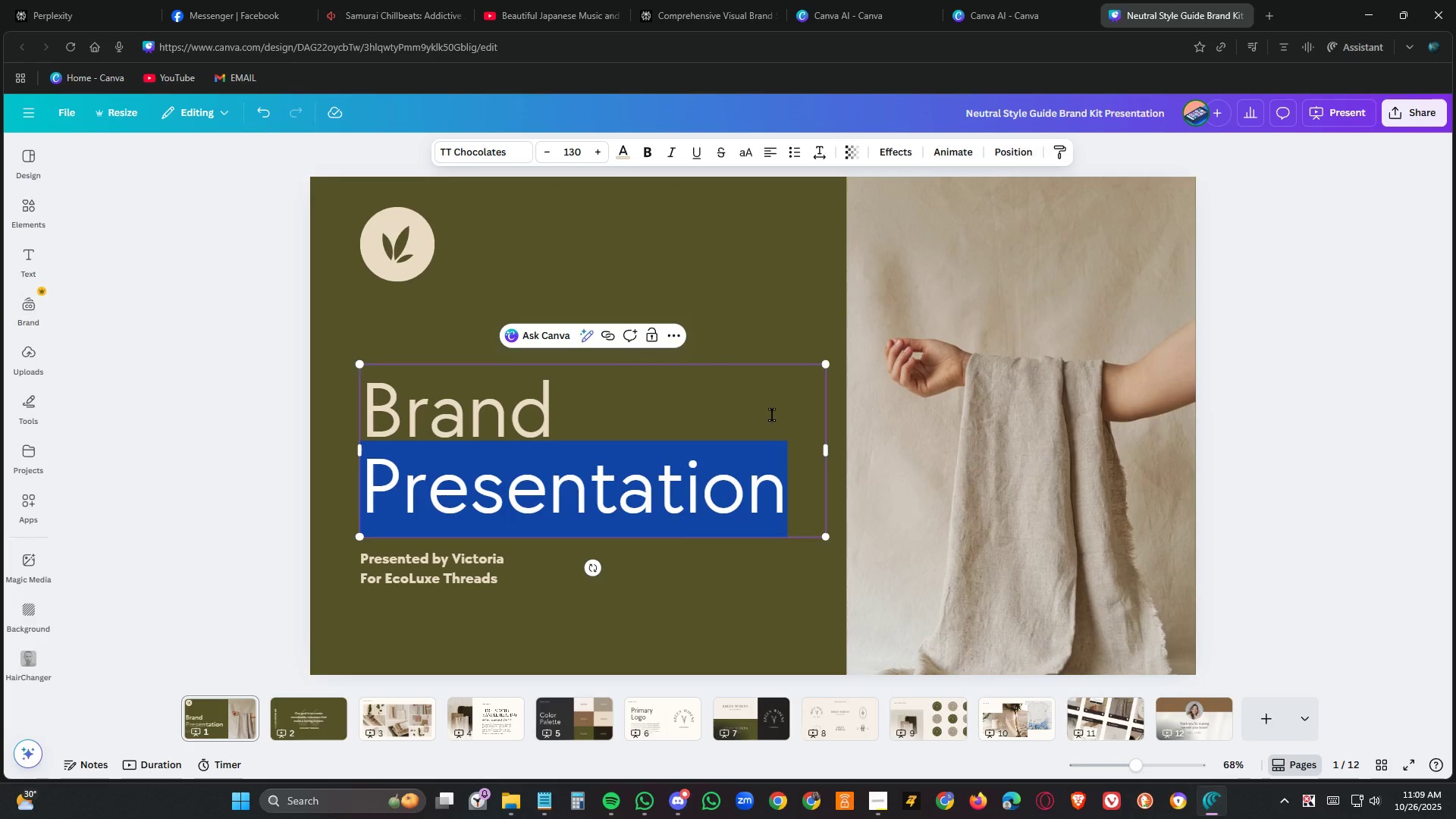 
left_click([772, 406])
 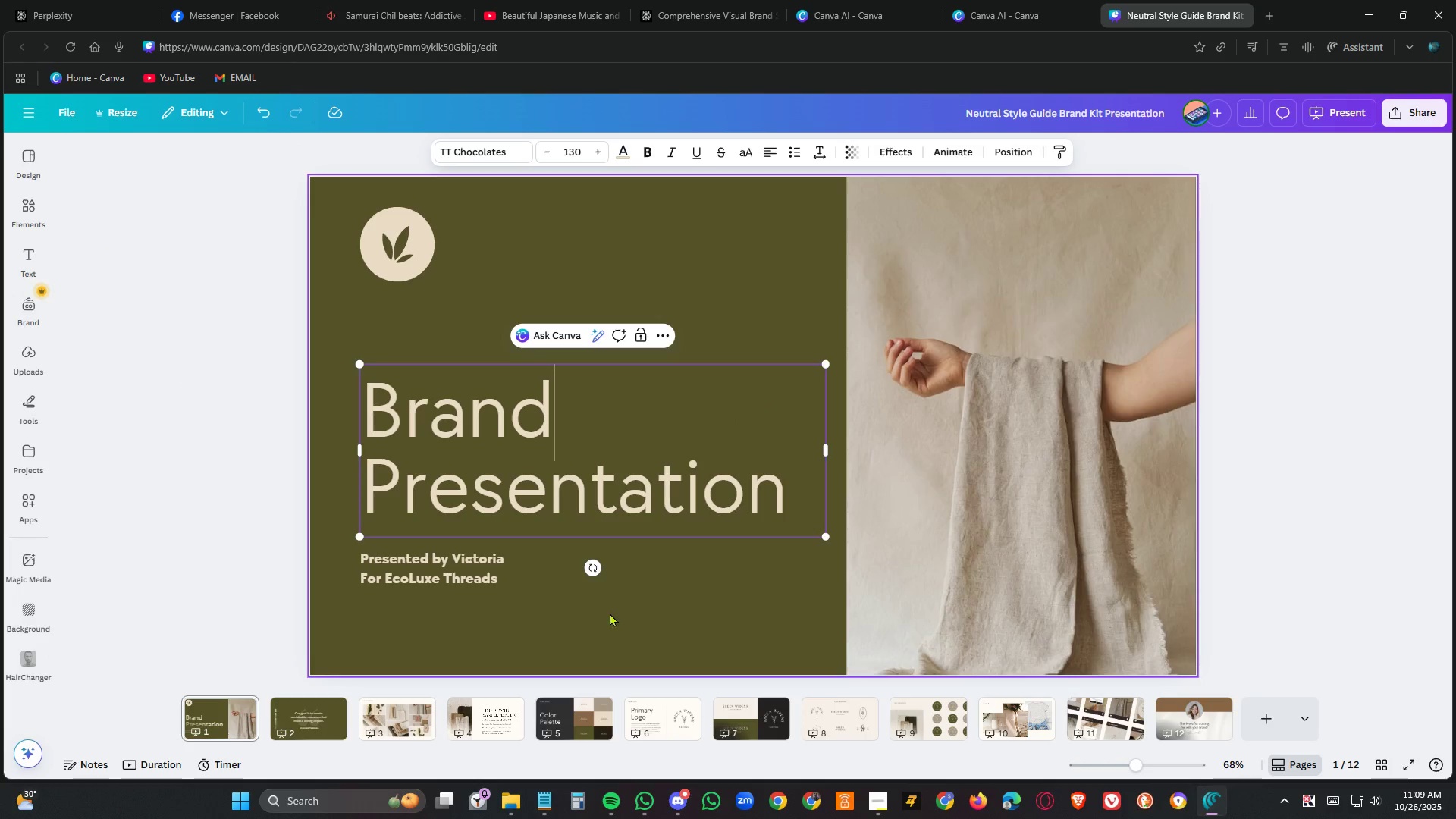 
left_click([613, 613])
 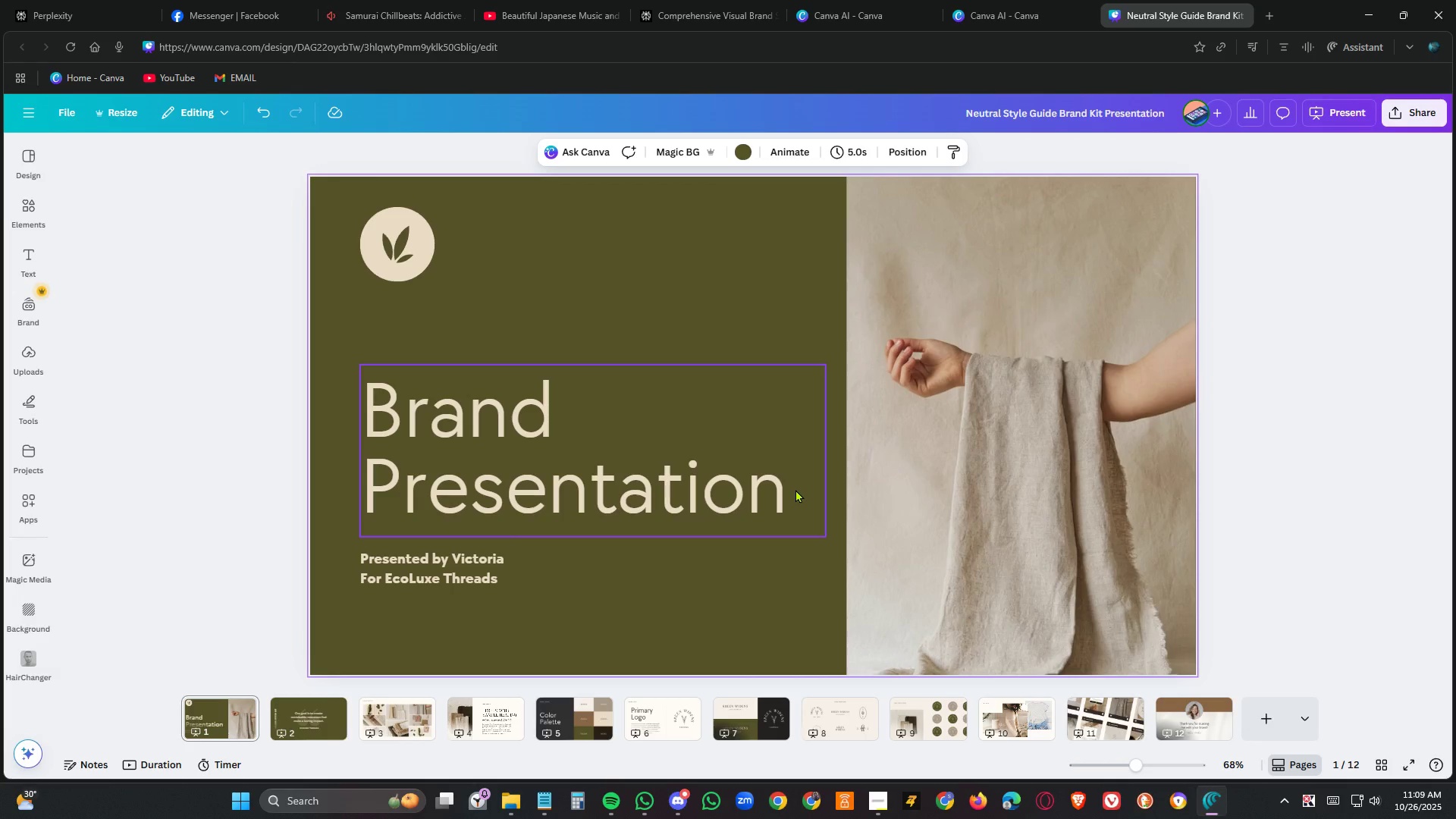 
left_click([795, 489])
 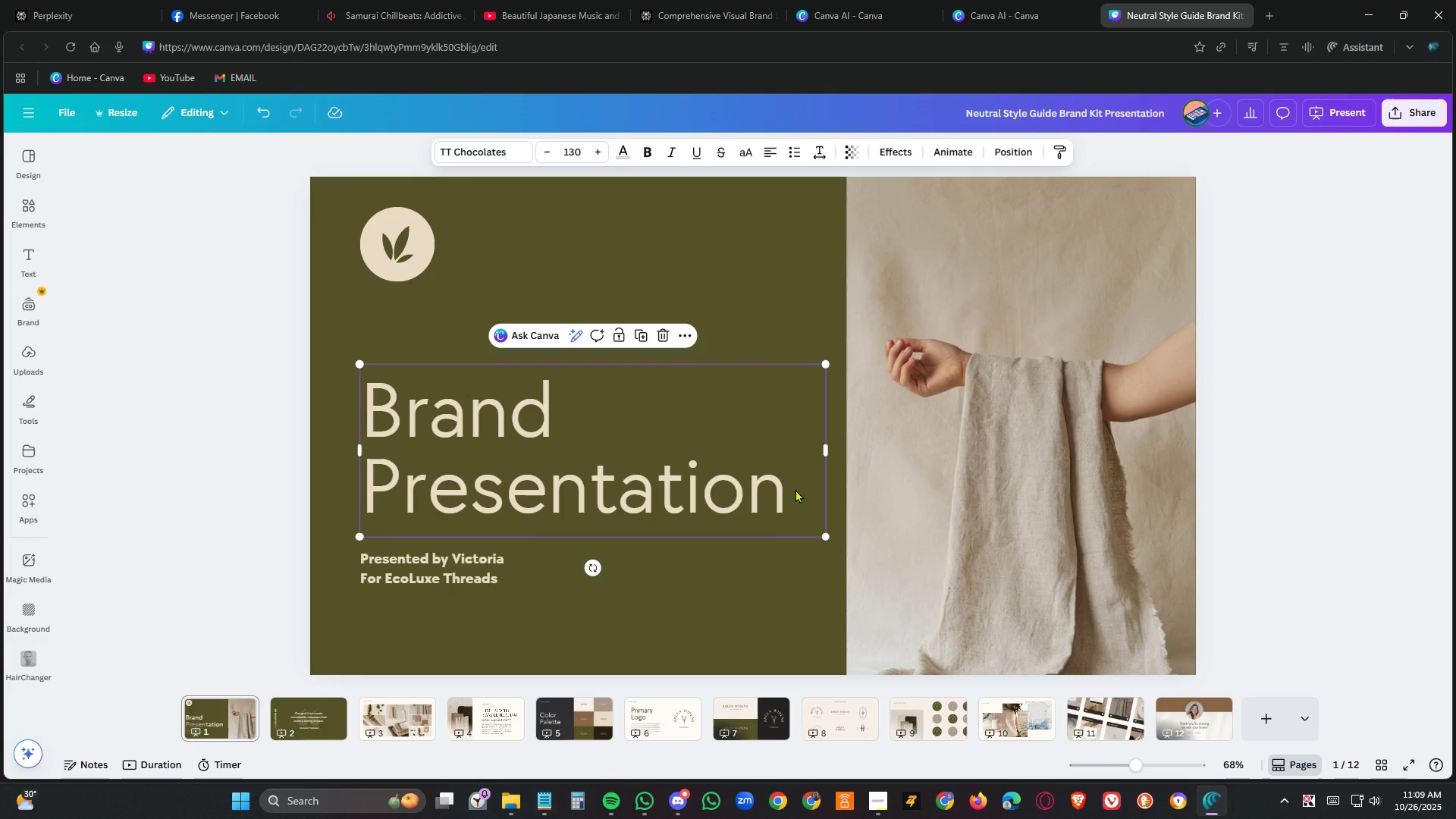 
left_click_drag(start_coordinate=[795, 489], to_coordinate=[554, 480])
 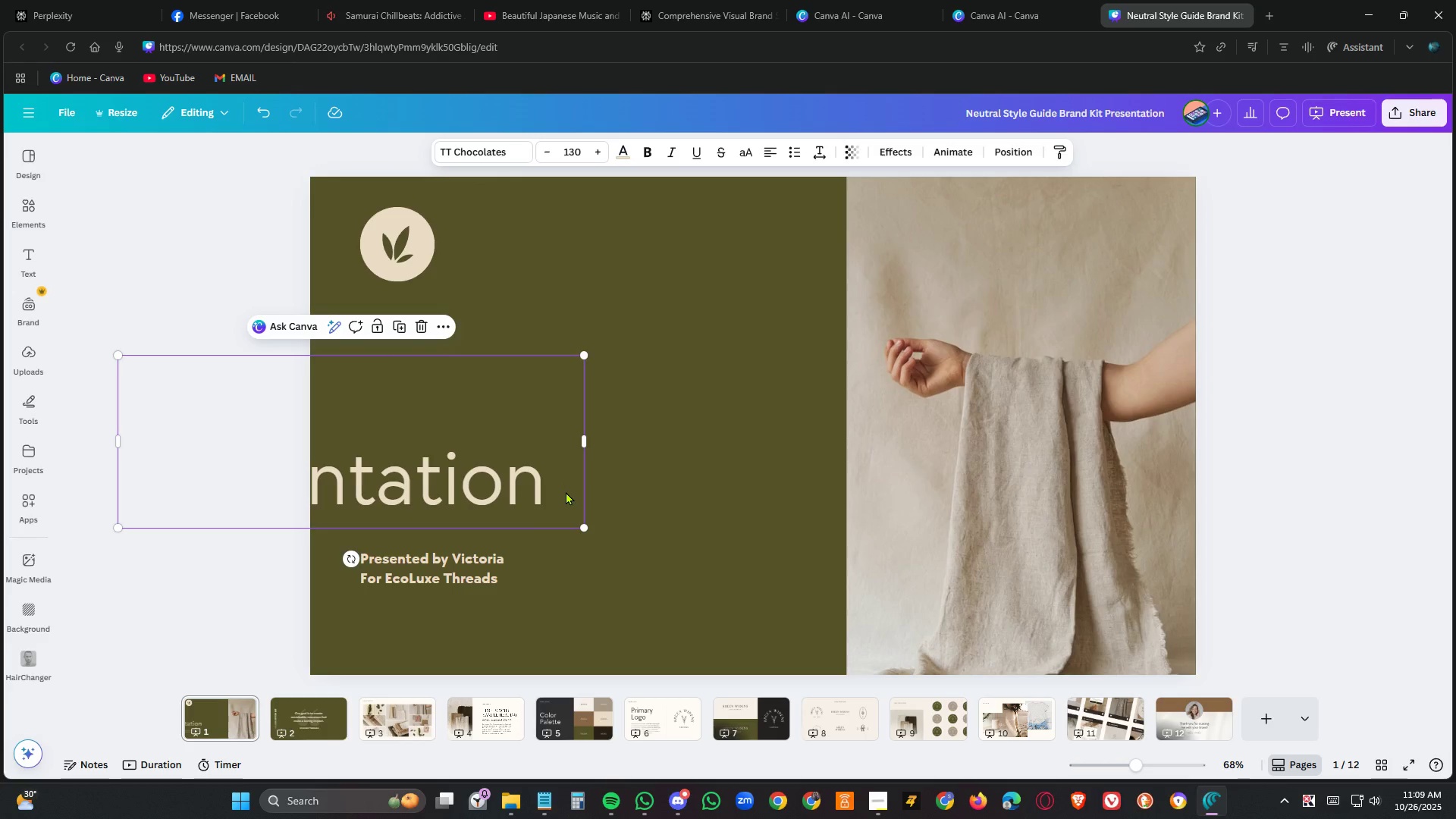 
key(Control+Z)
 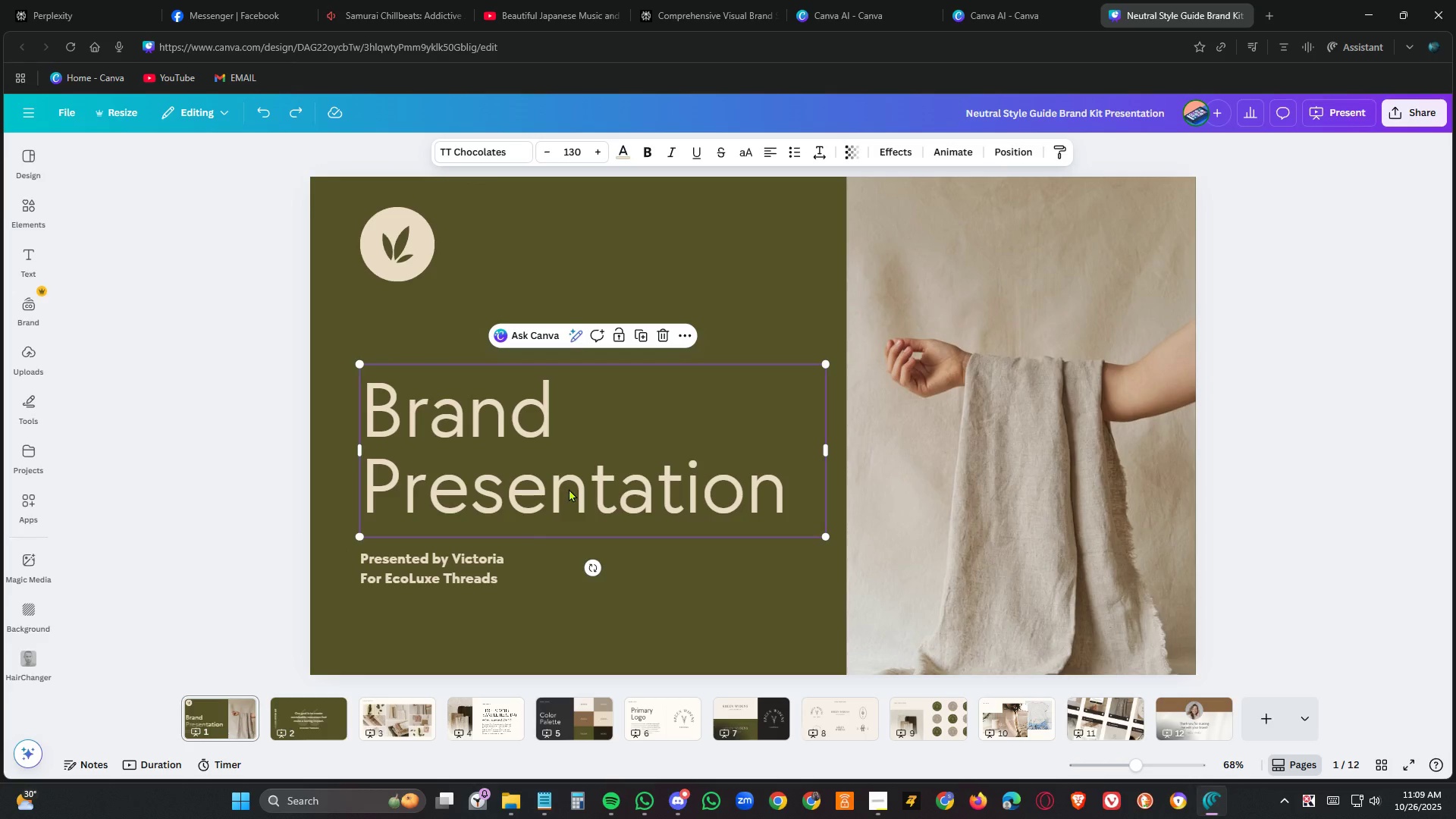 
double_click([569, 488])
 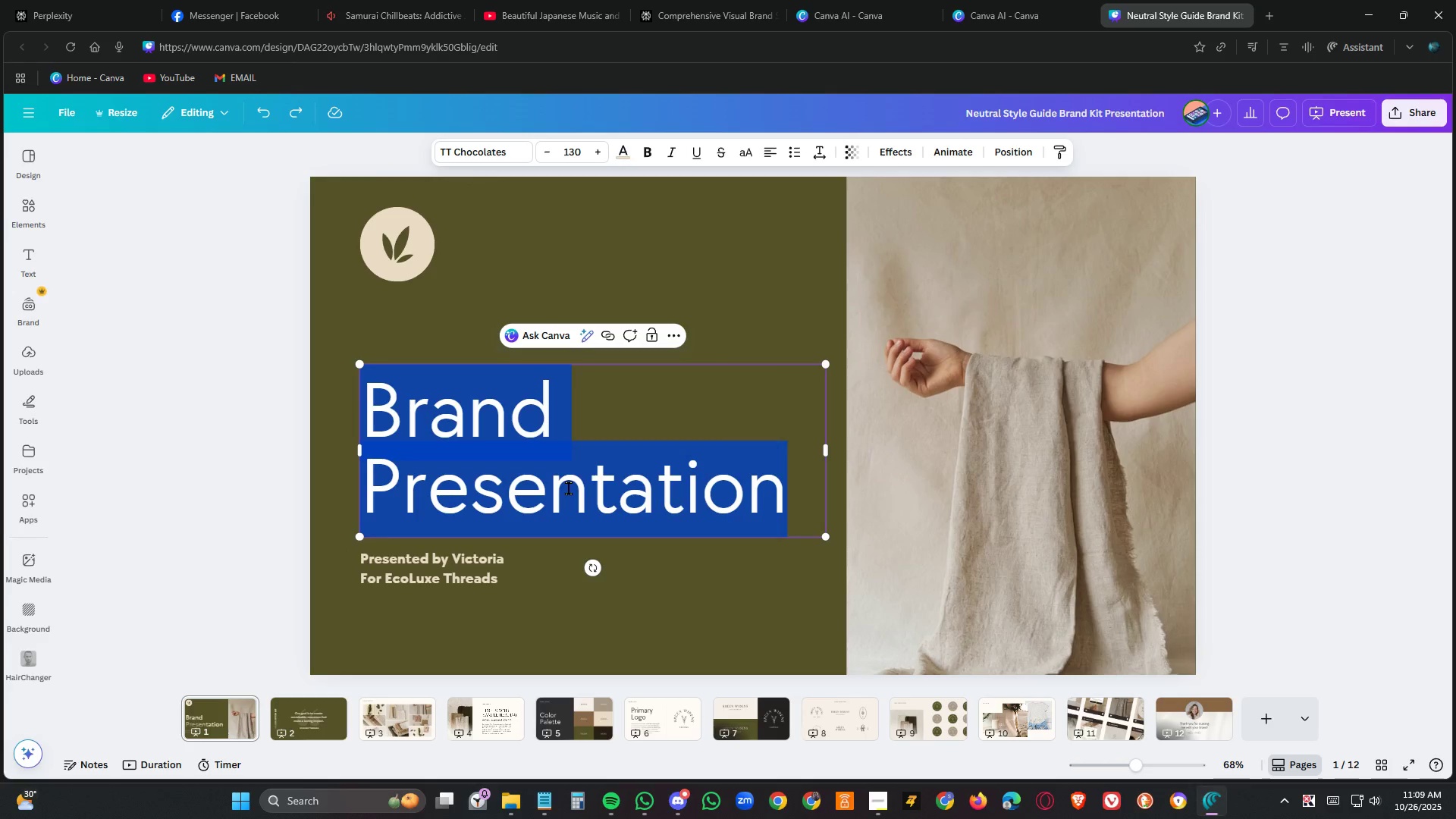 
triple_click([569, 488])
 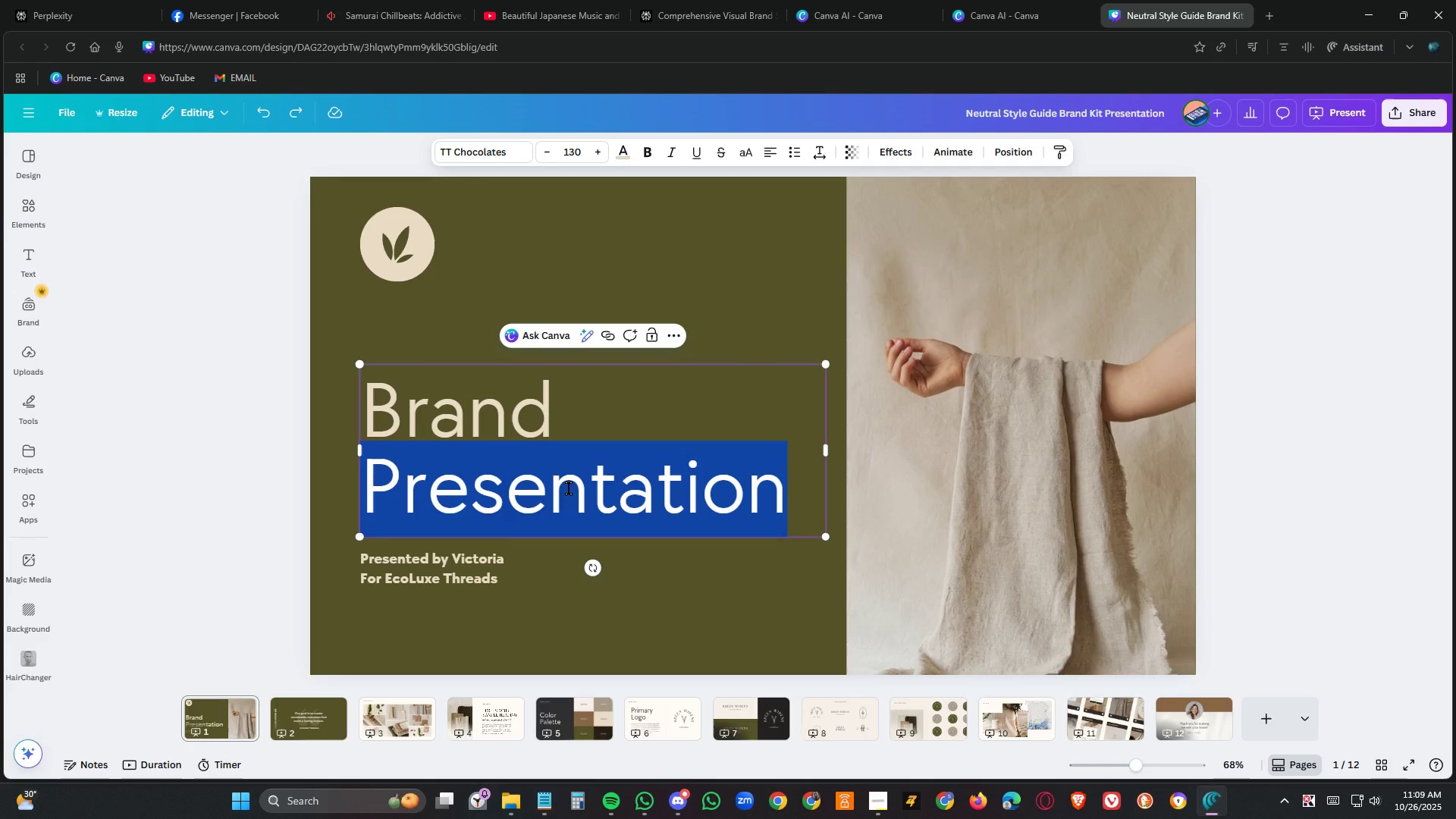 
key(Control+A)
 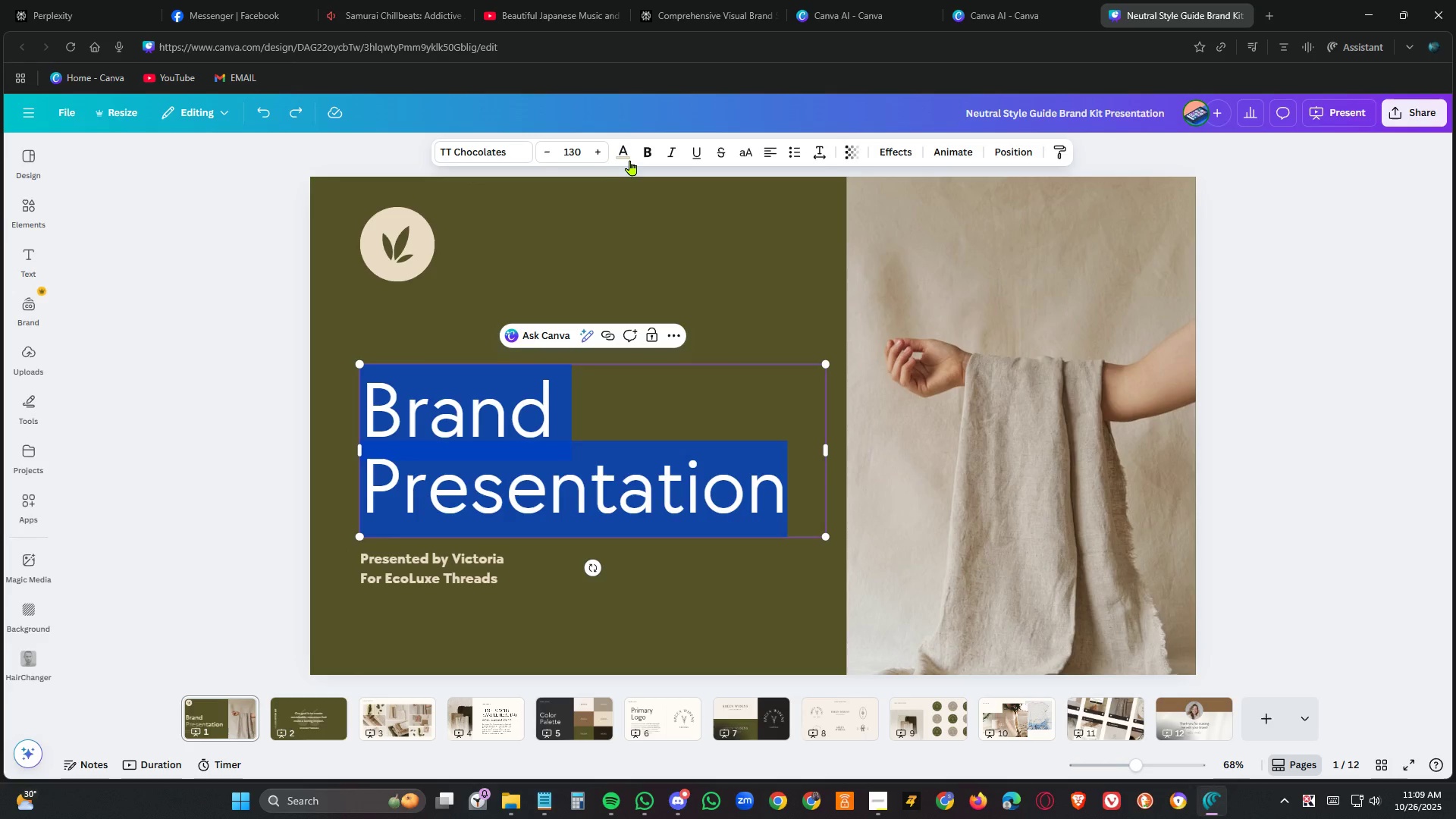 
left_click([629, 157])
 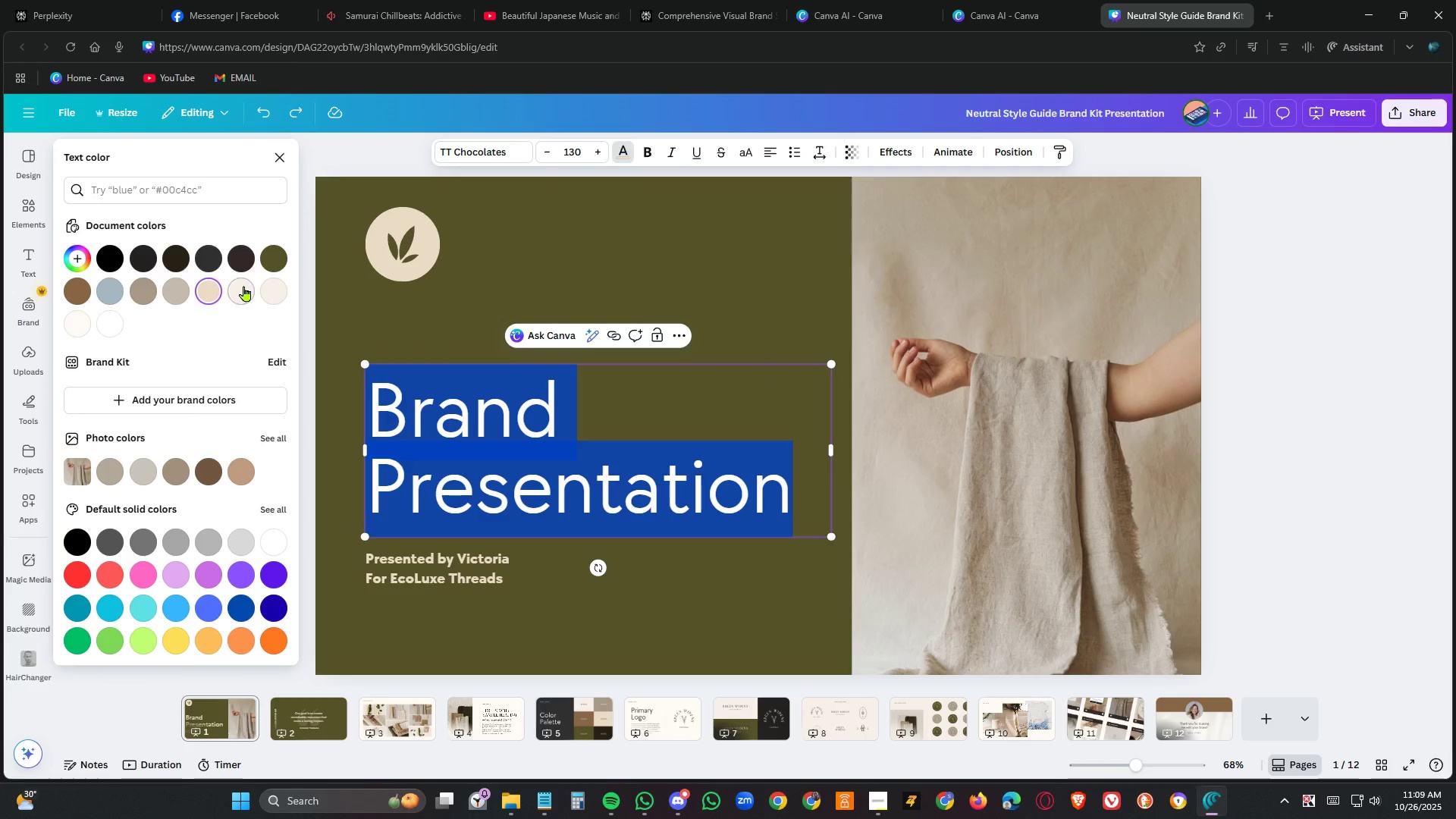 
left_click([244, 286])
 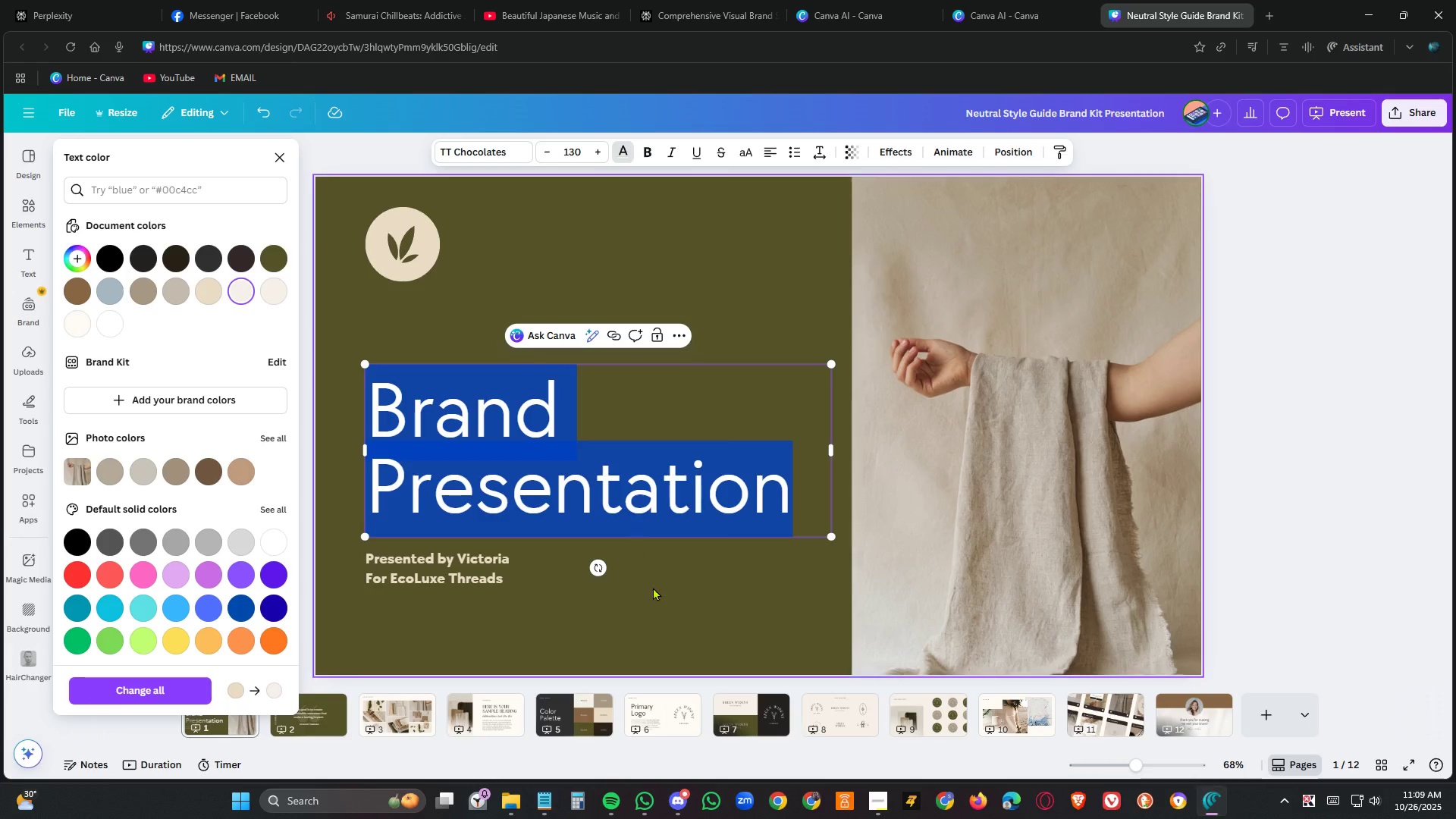 
left_click([654, 587])
 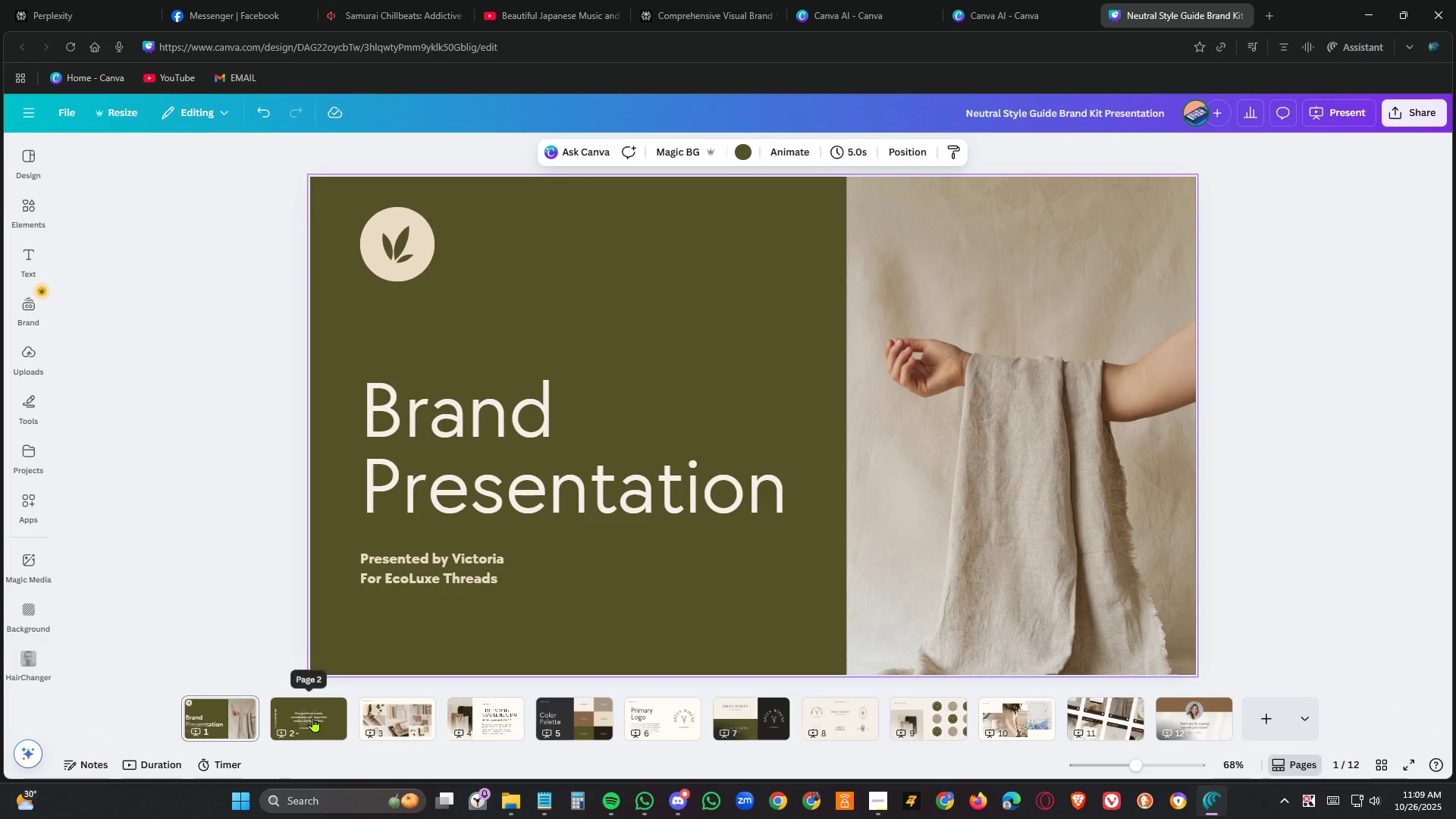 
left_click([313, 717])
 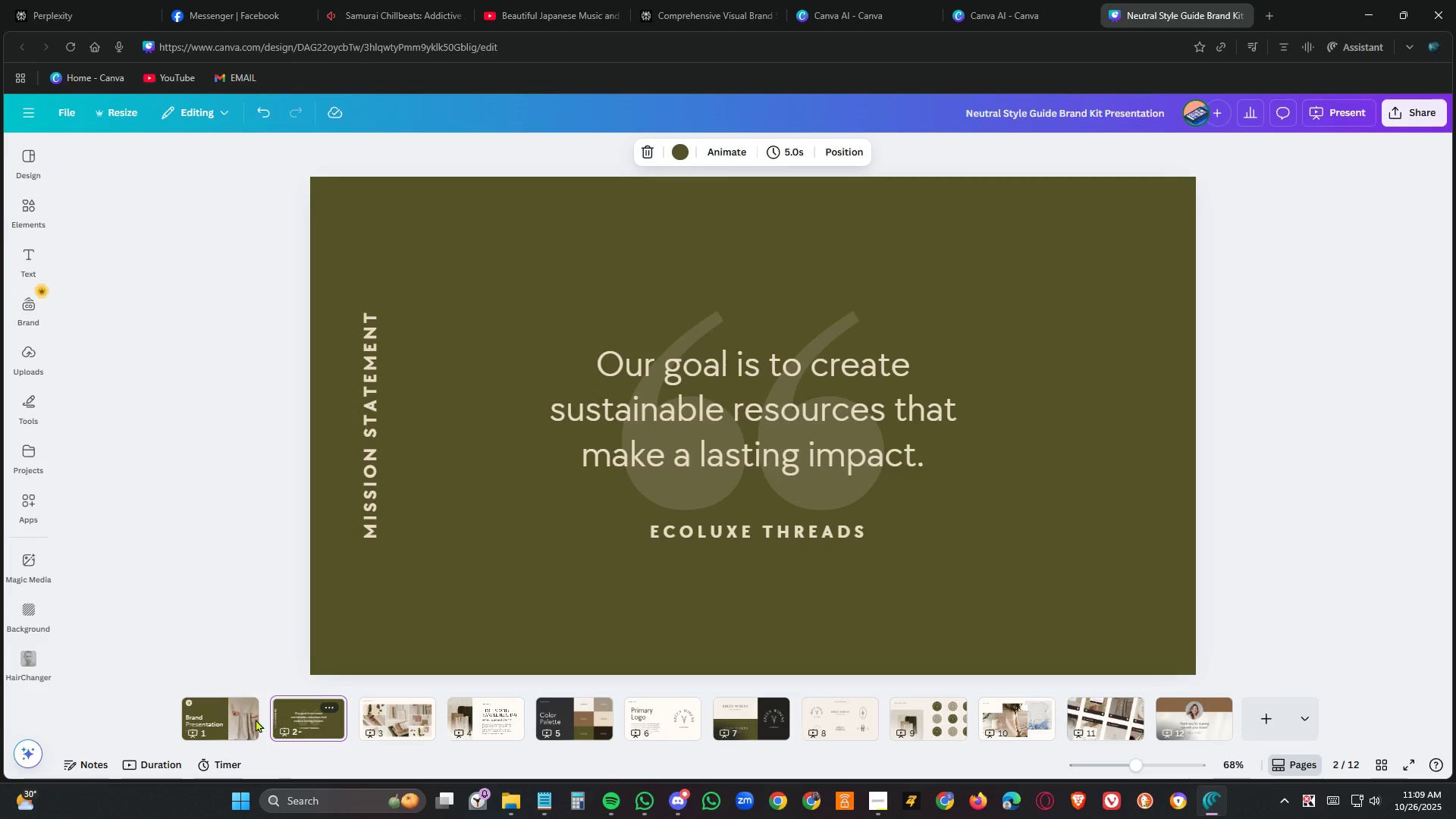 
left_click([235, 719])
 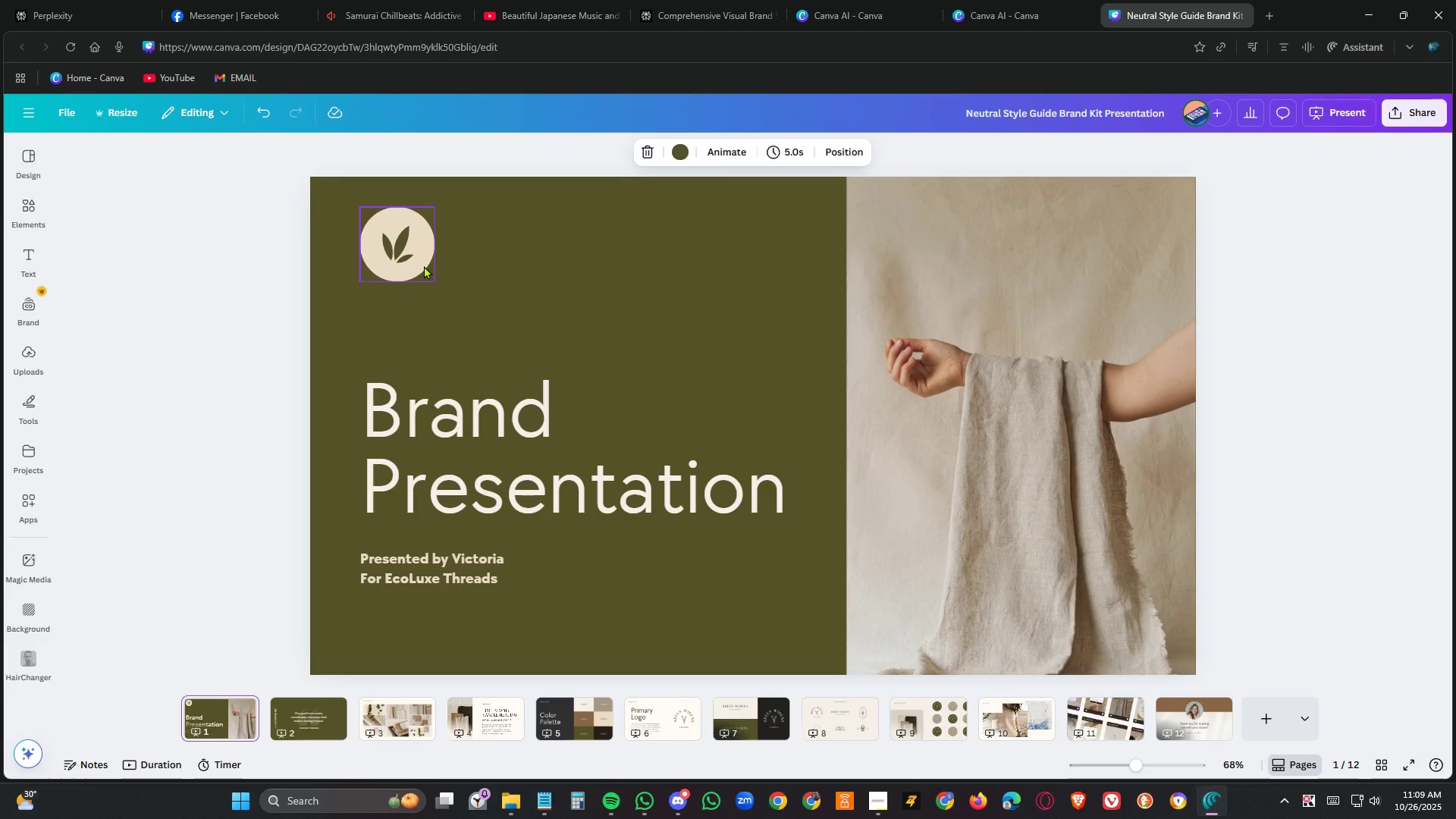 
left_click([424, 265])
 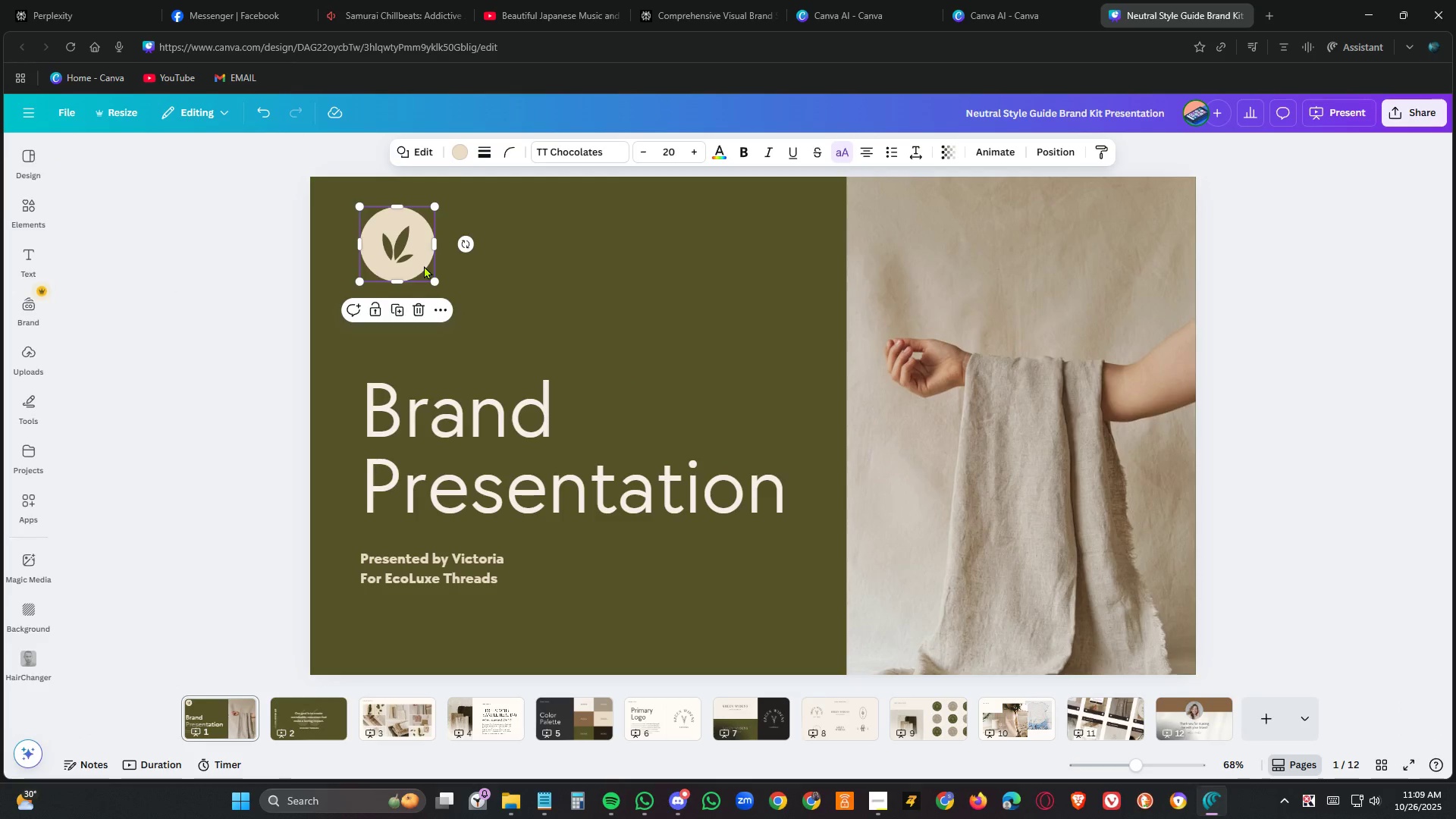 
key(Control+C)
 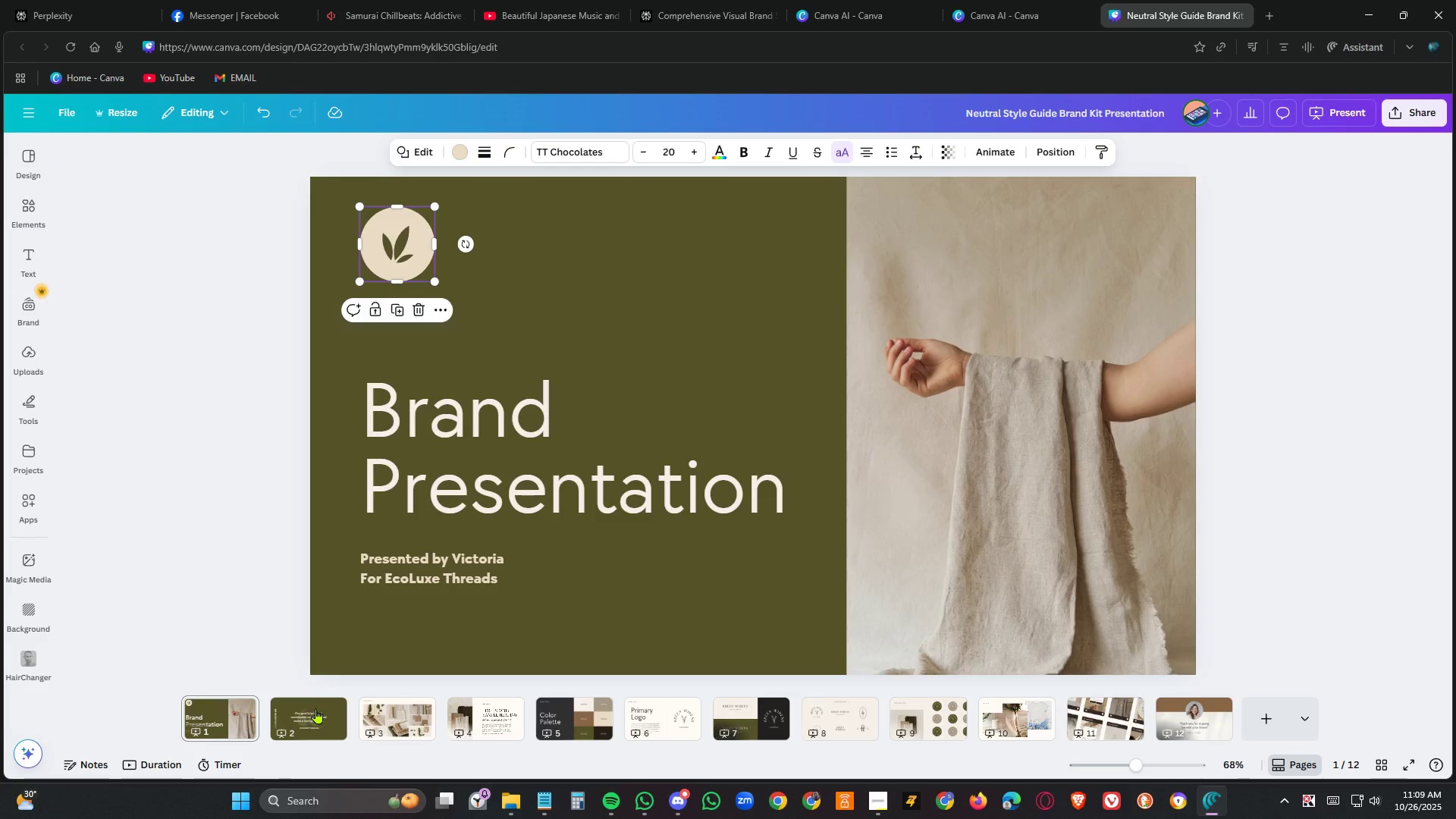 
left_click([316, 708])
 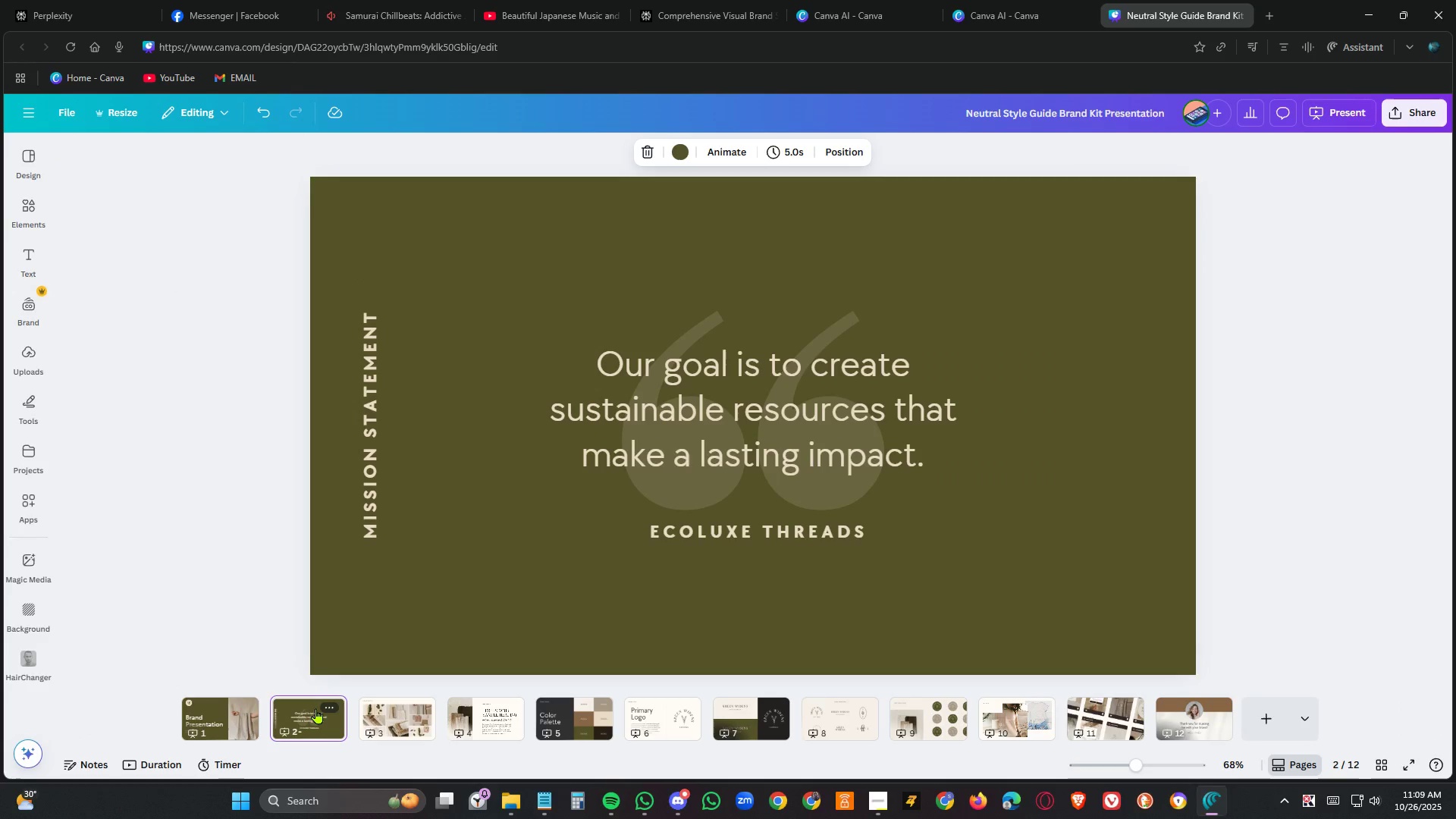 
key(Control+V)
 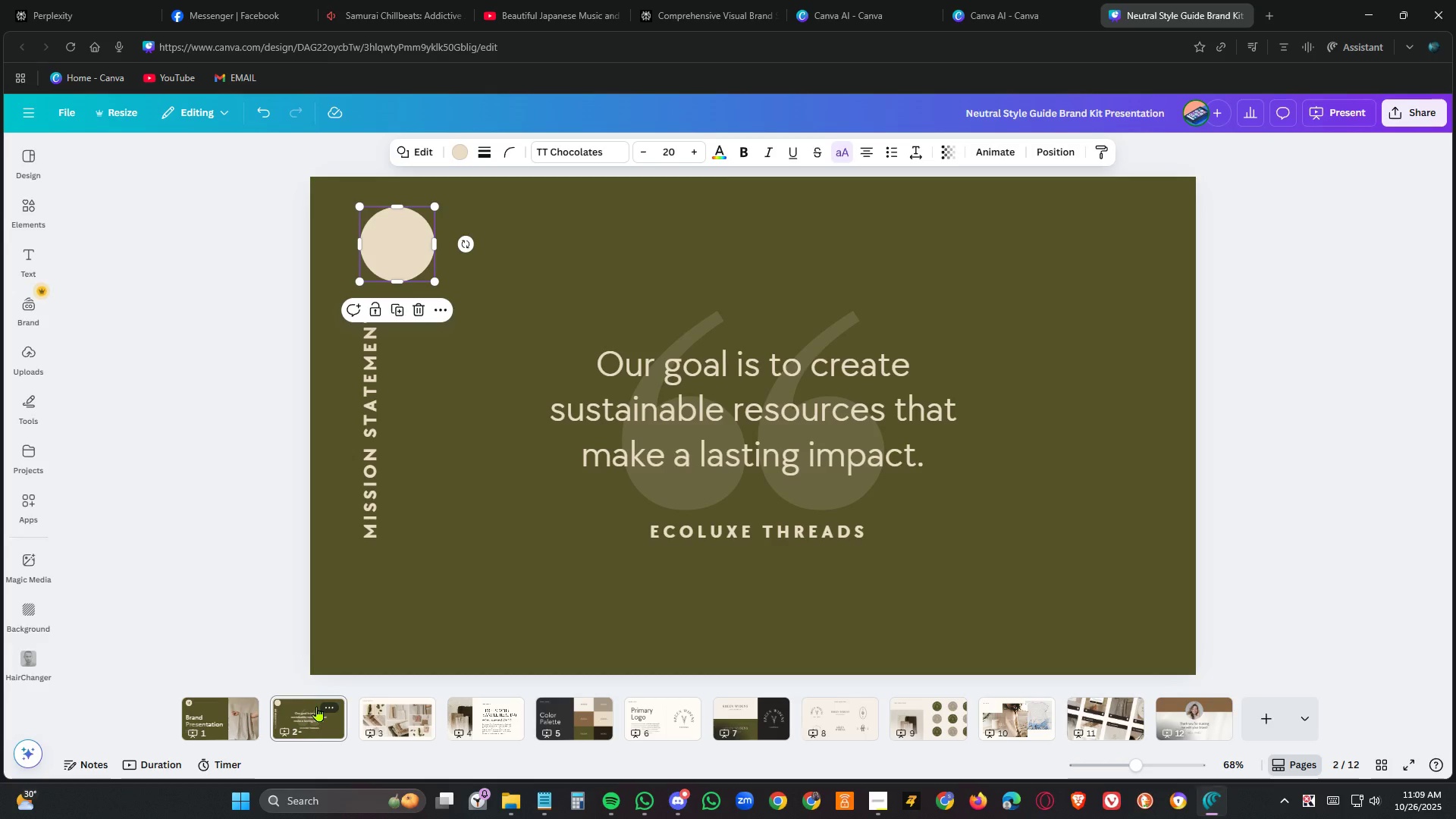 
key(Alt+AltLeft)
 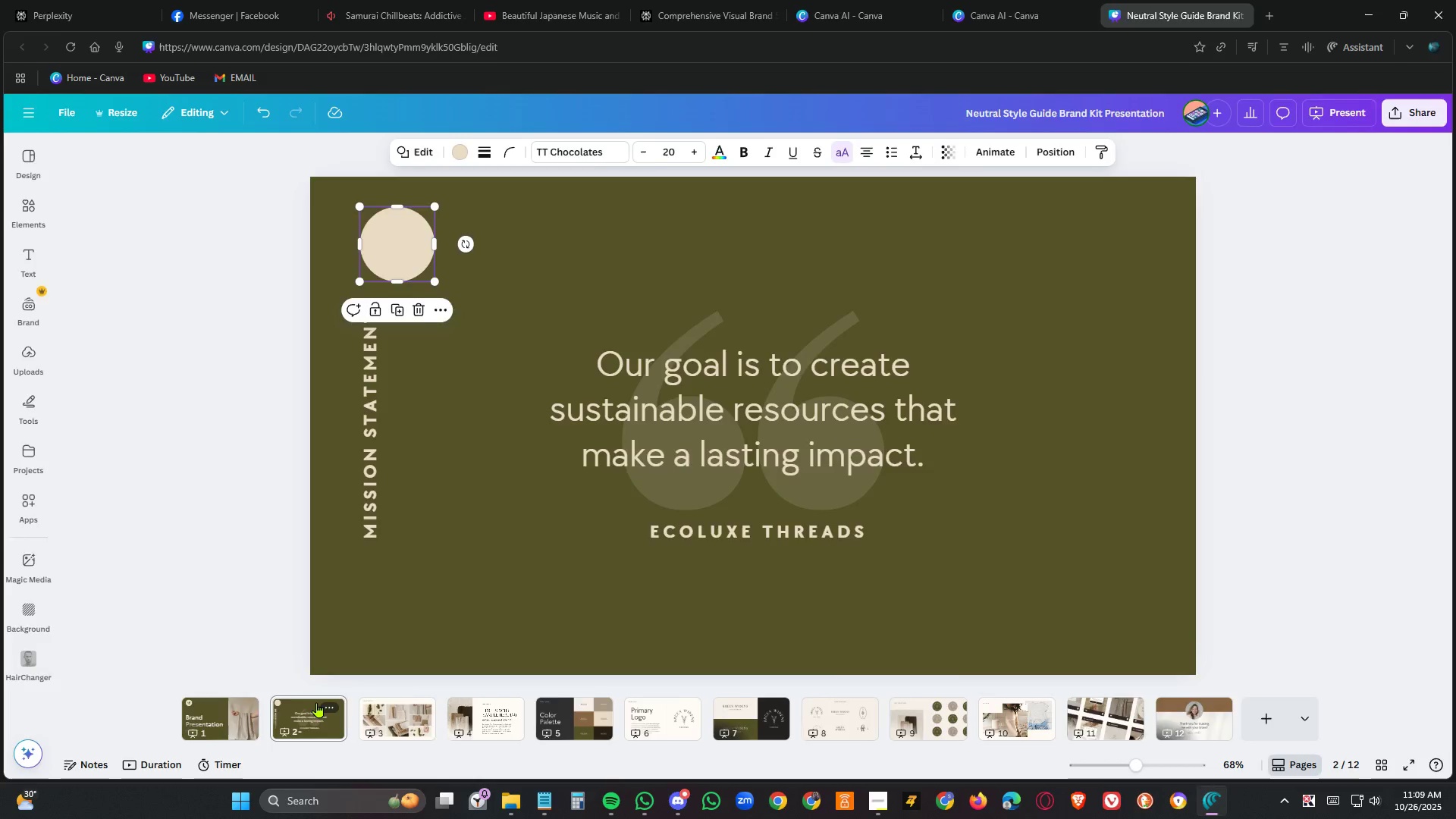 
key(Alt+Tab)